 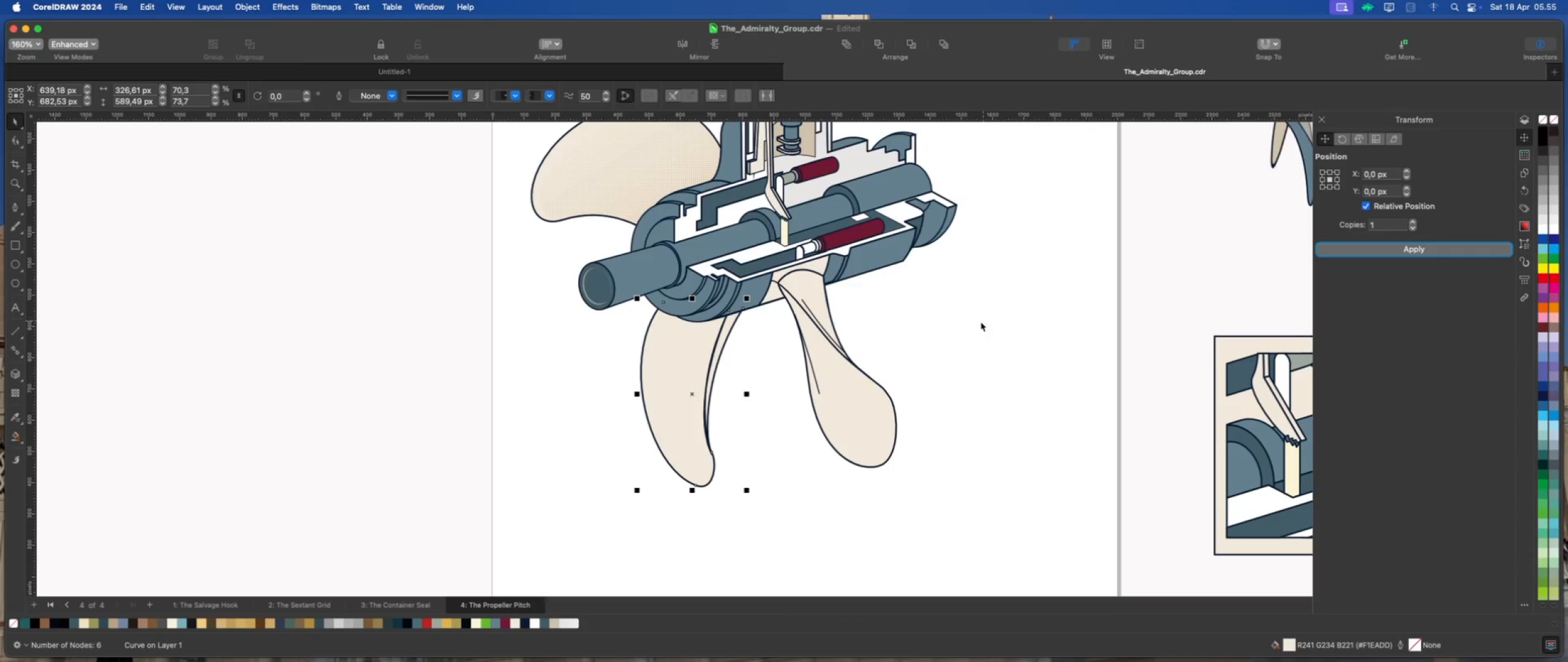 
left_click([286, 8])
 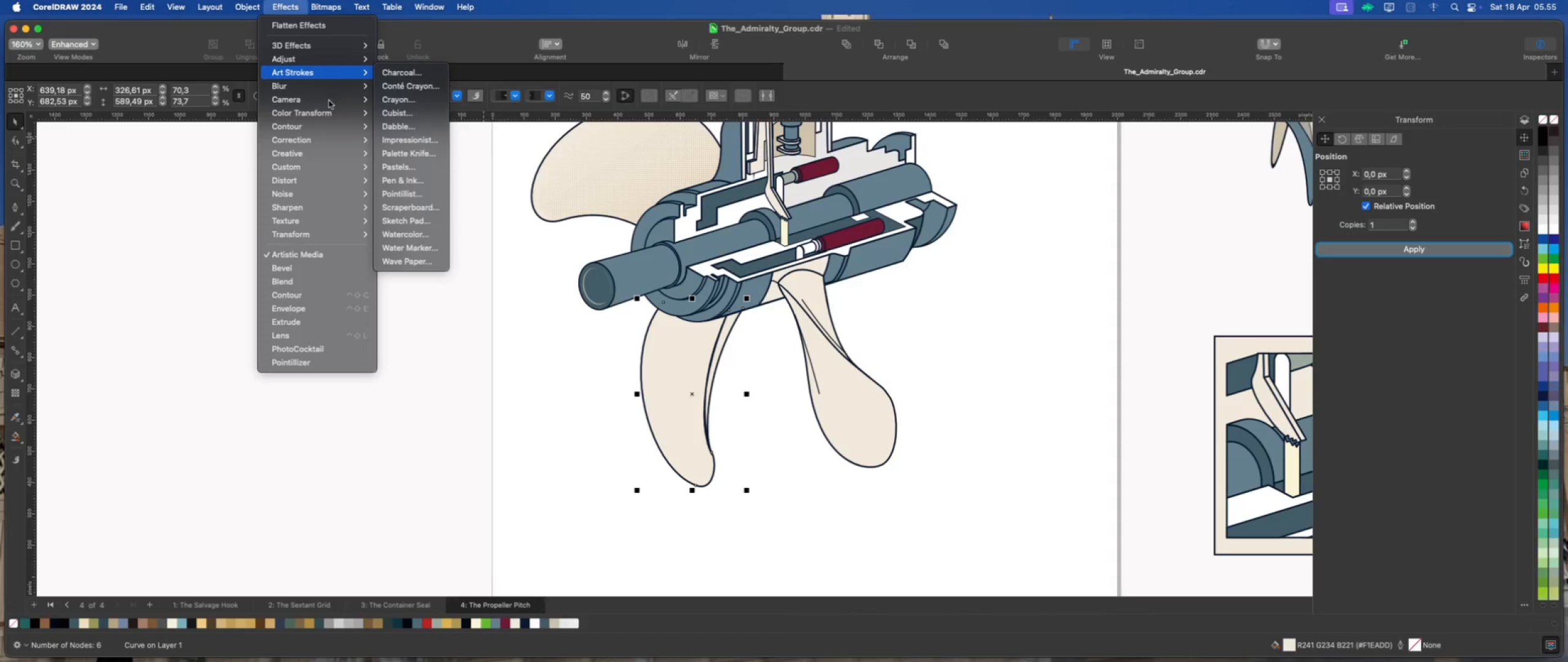 
mouse_move([349, 111])
 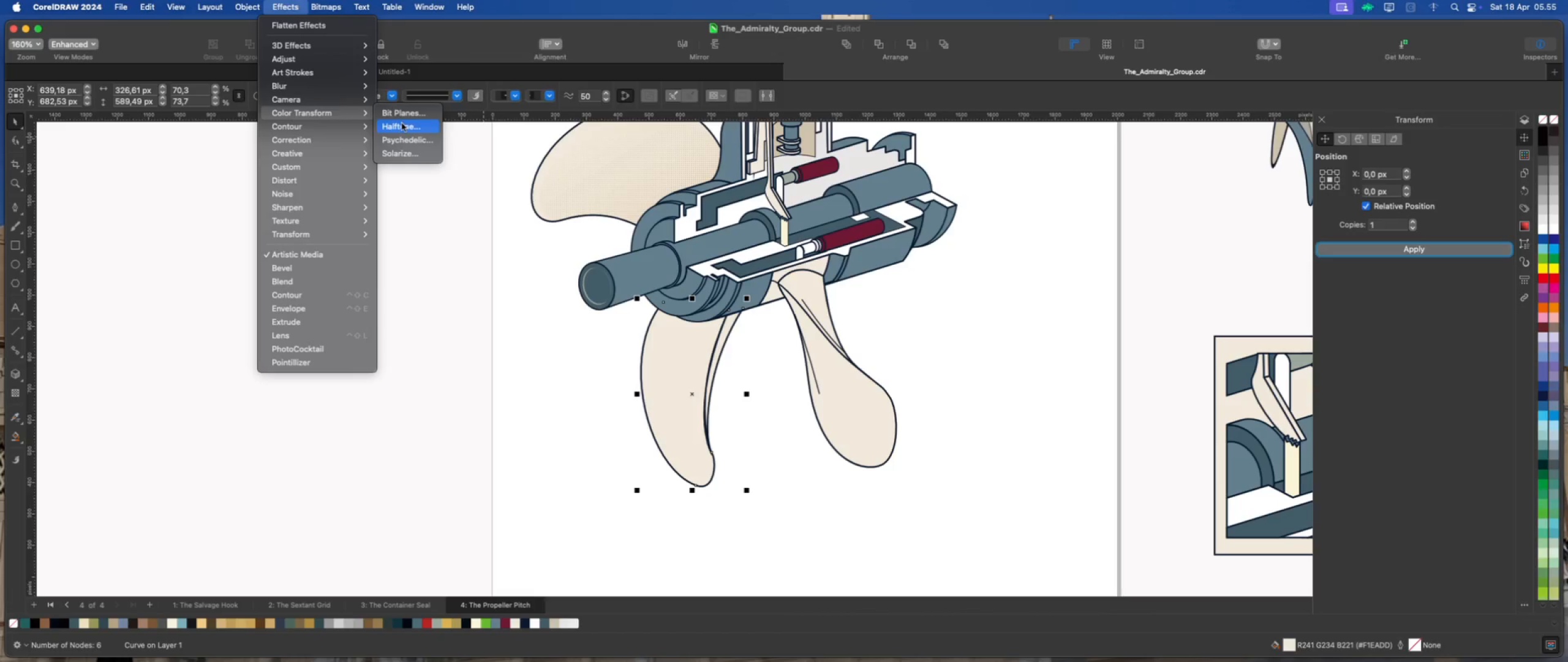 
left_click([402, 123])
 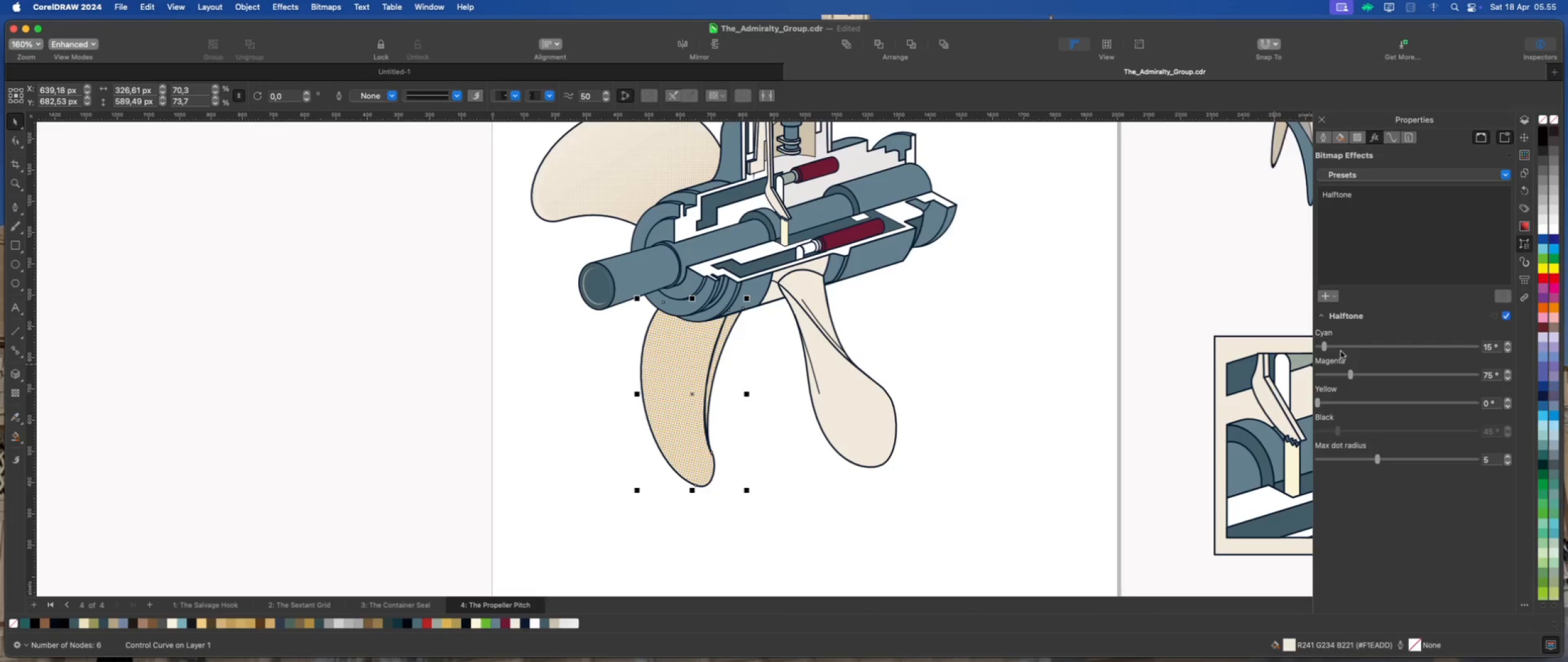 
left_click_drag(start_coordinate=[1325, 349], to_coordinate=[1280, 362])
 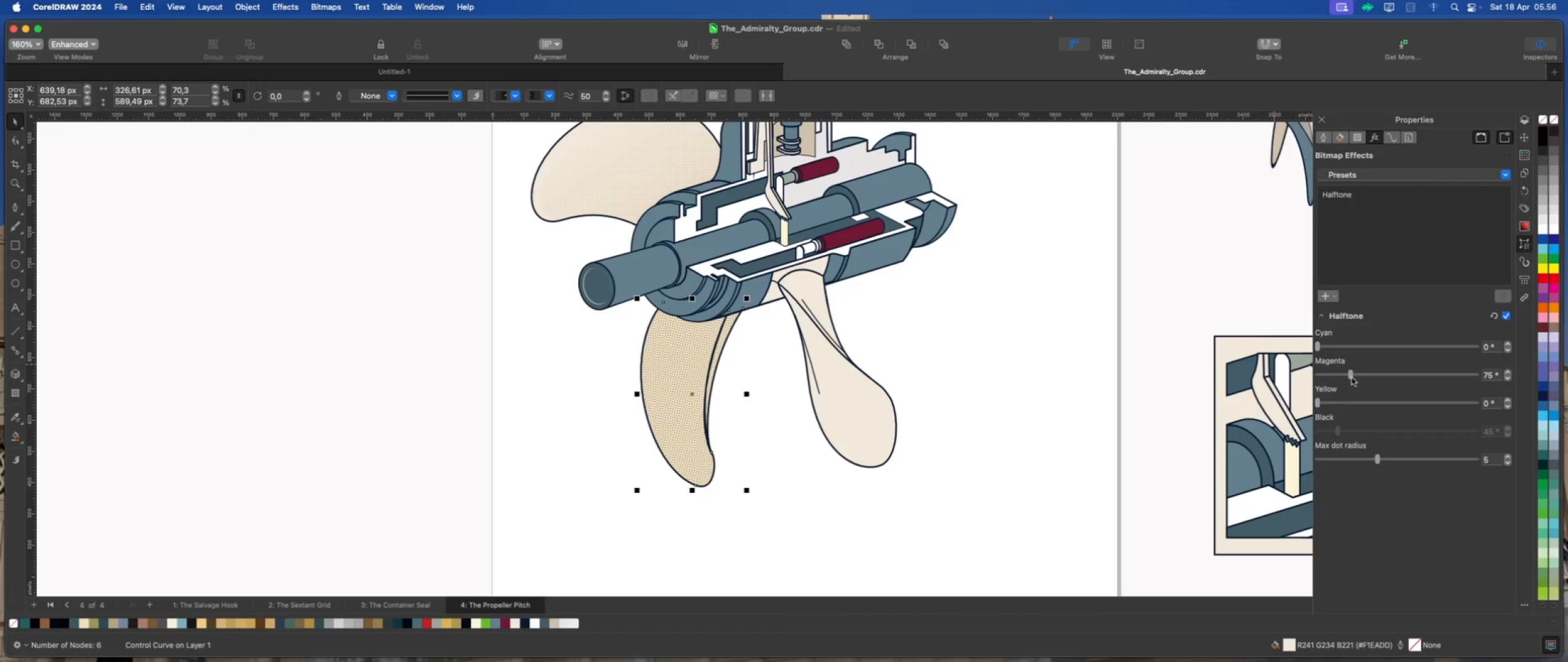 
left_click_drag(start_coordinate=[1352, 378], to_coordinate=[1298, 390])
 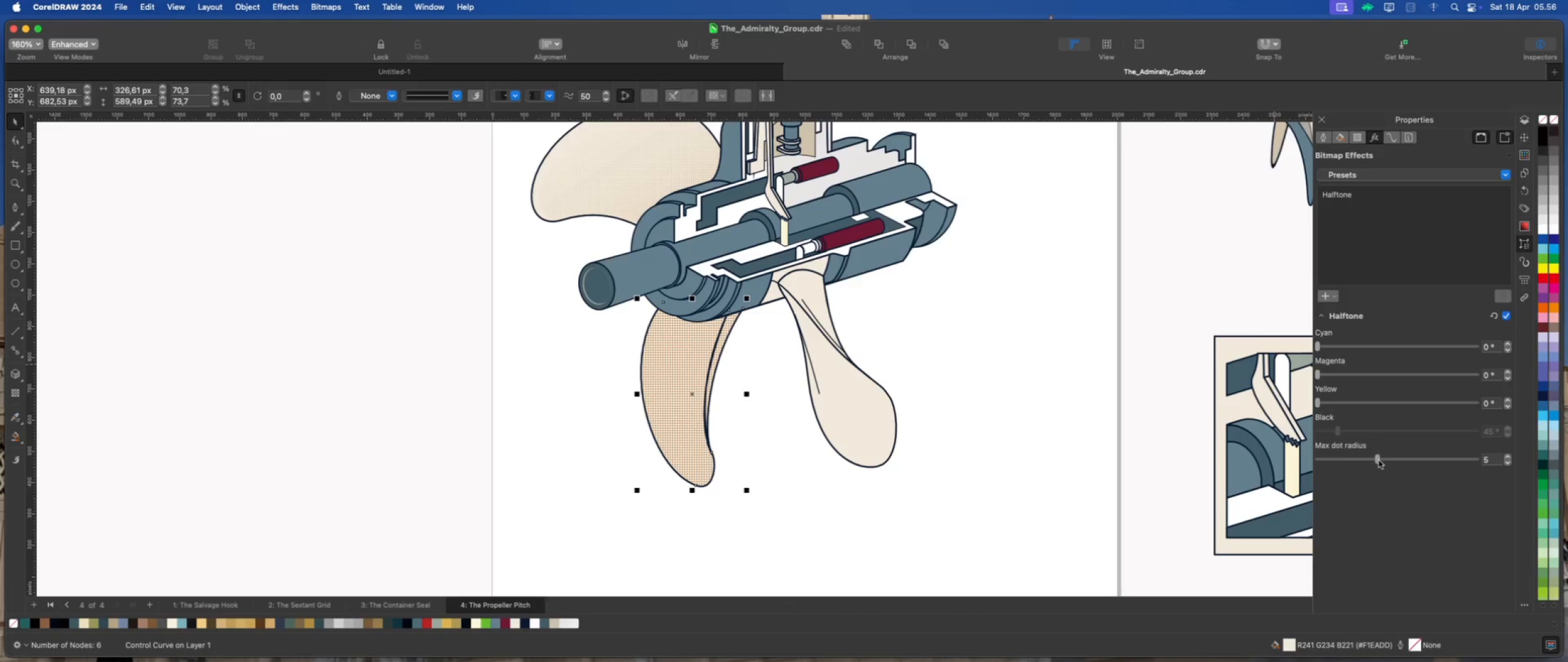 
left_click_drag(start_coordinate=[1379, 460], to_coordinate=[1363, 464])
 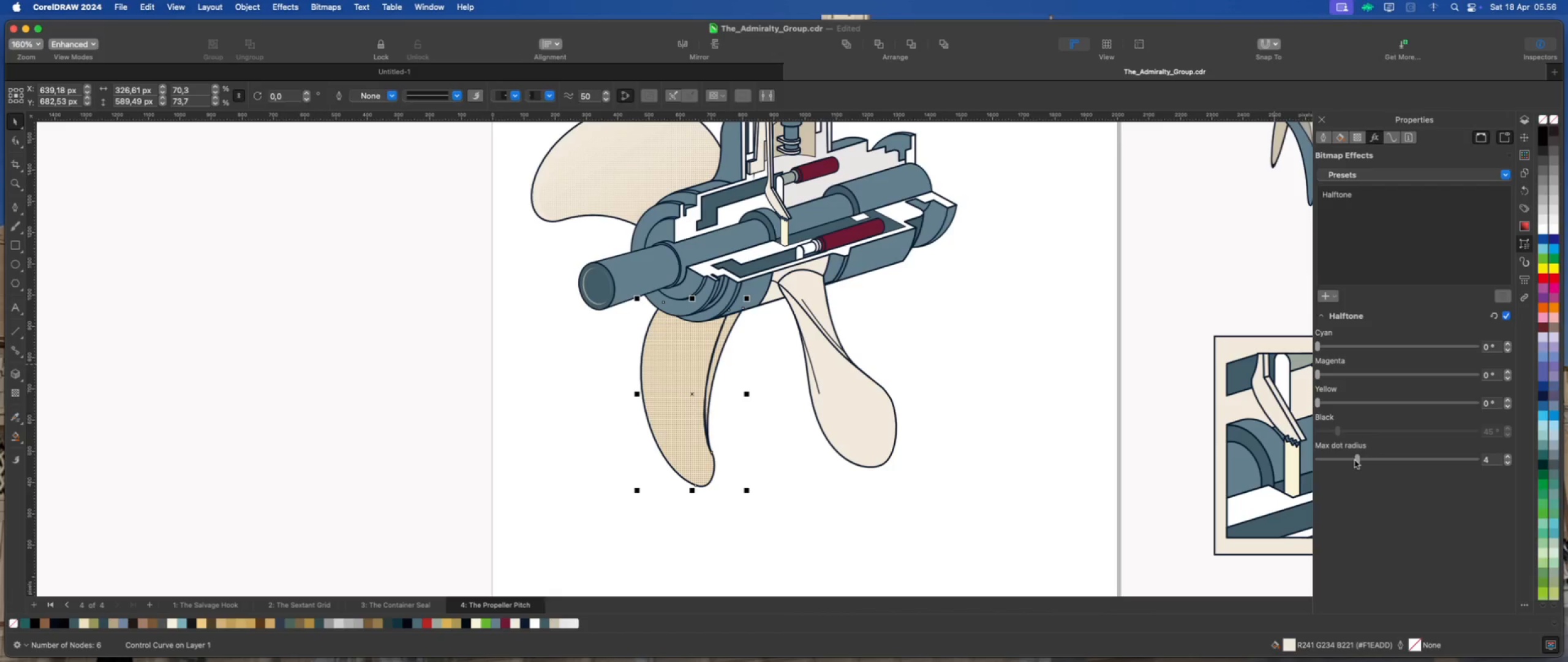 
left_click_drag(start_coordinate=[1355, 460], to_coordinate=[1348, 462])
 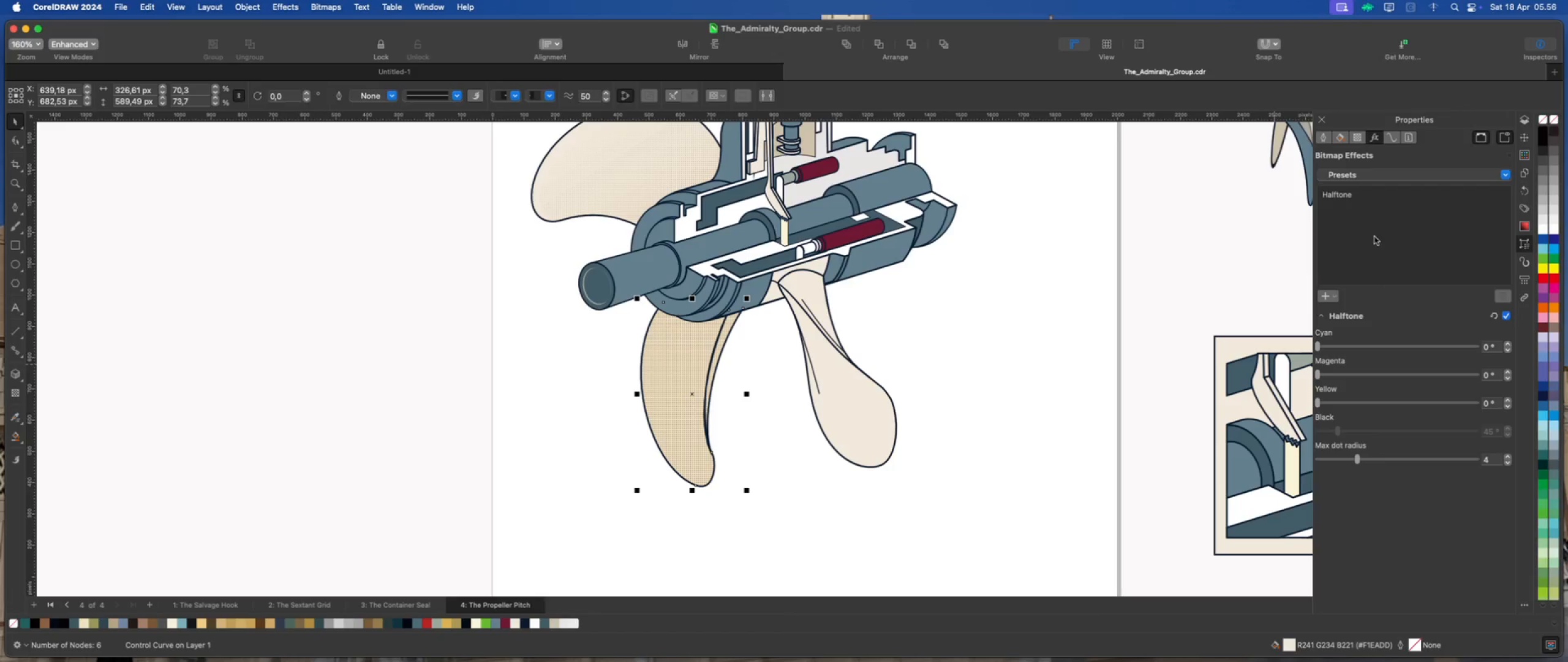 
left_click([1358, 139])
 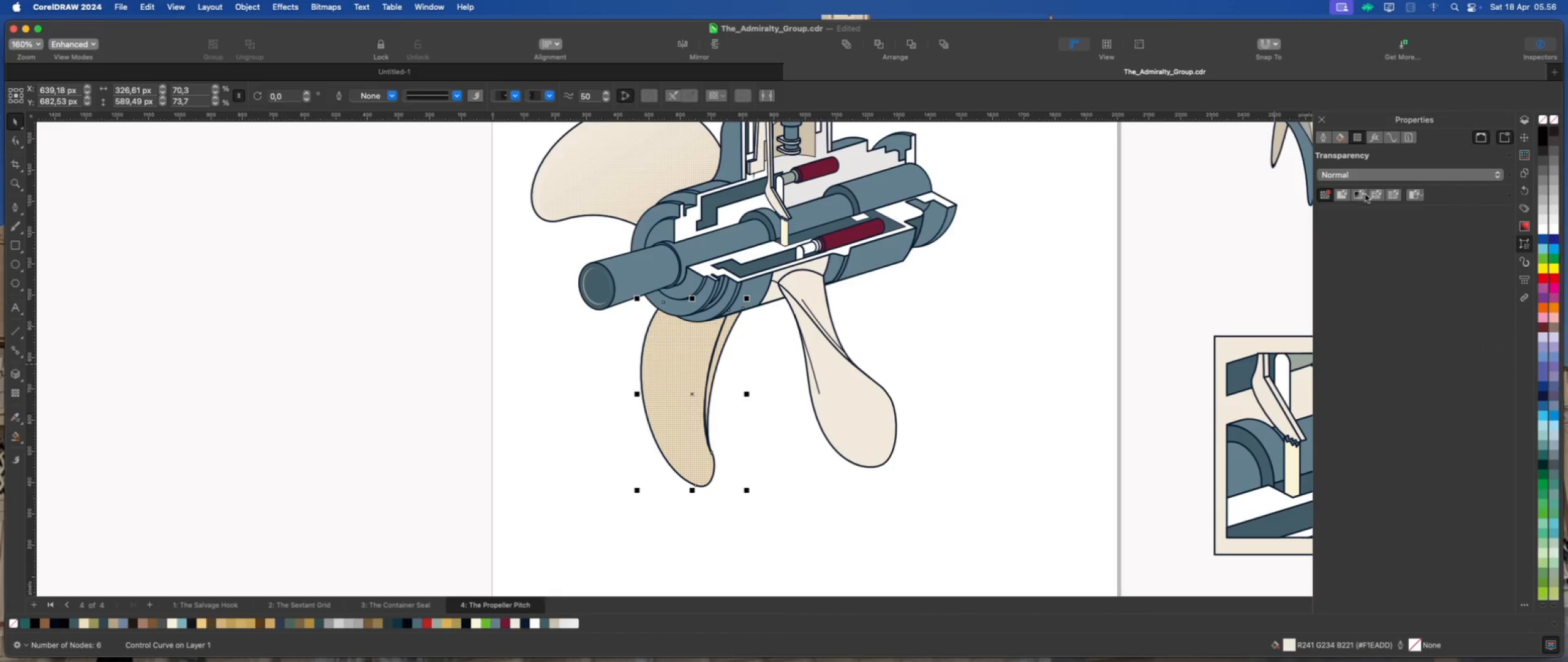 
left_click([1364, 196])
 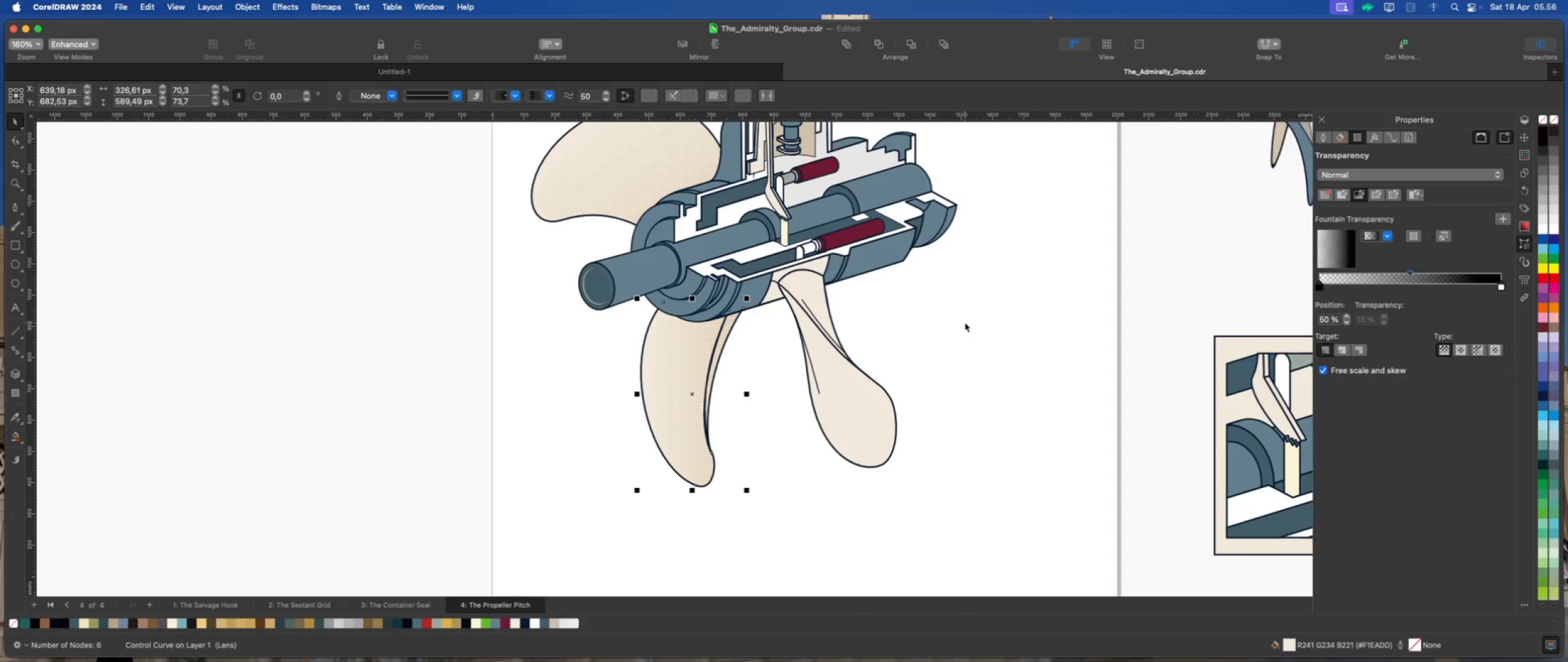 
wait(7.18)
 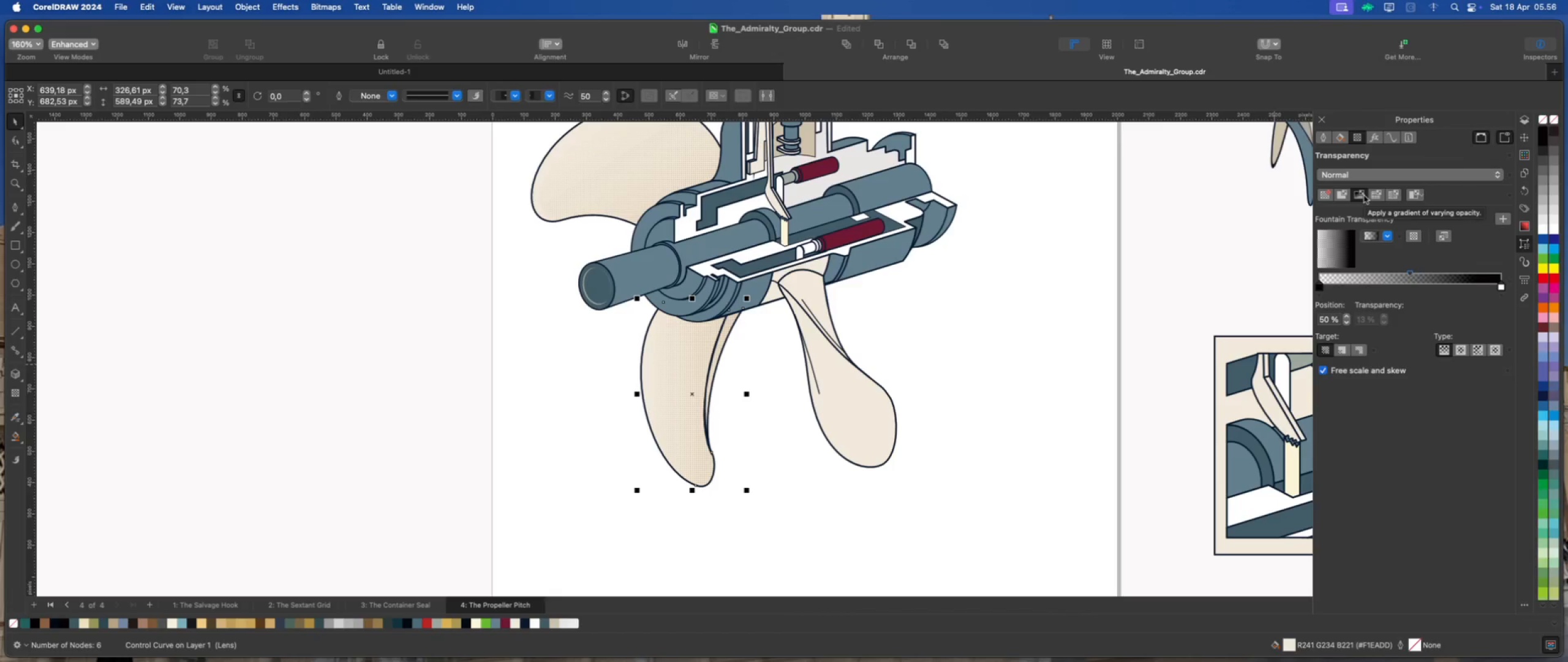 
left_click([965, 322])
 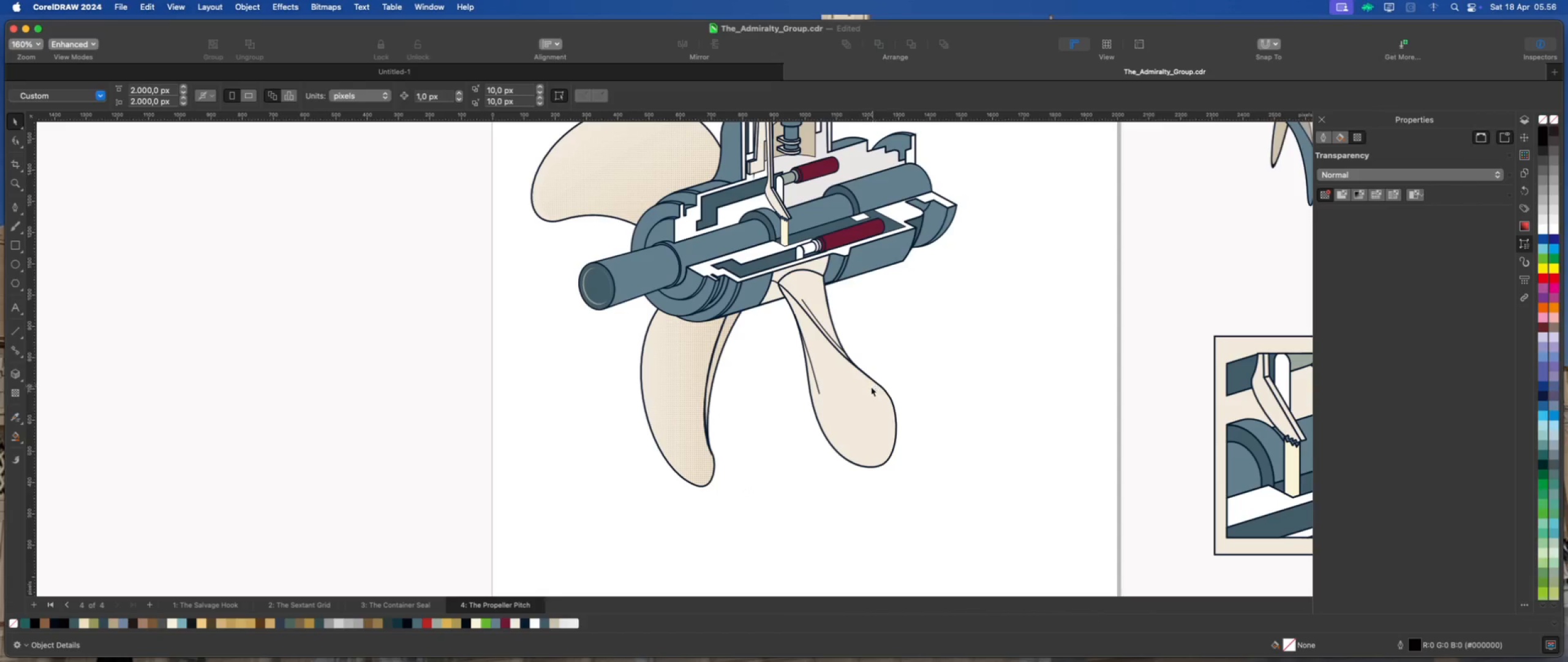 
left_click([871, 387])
 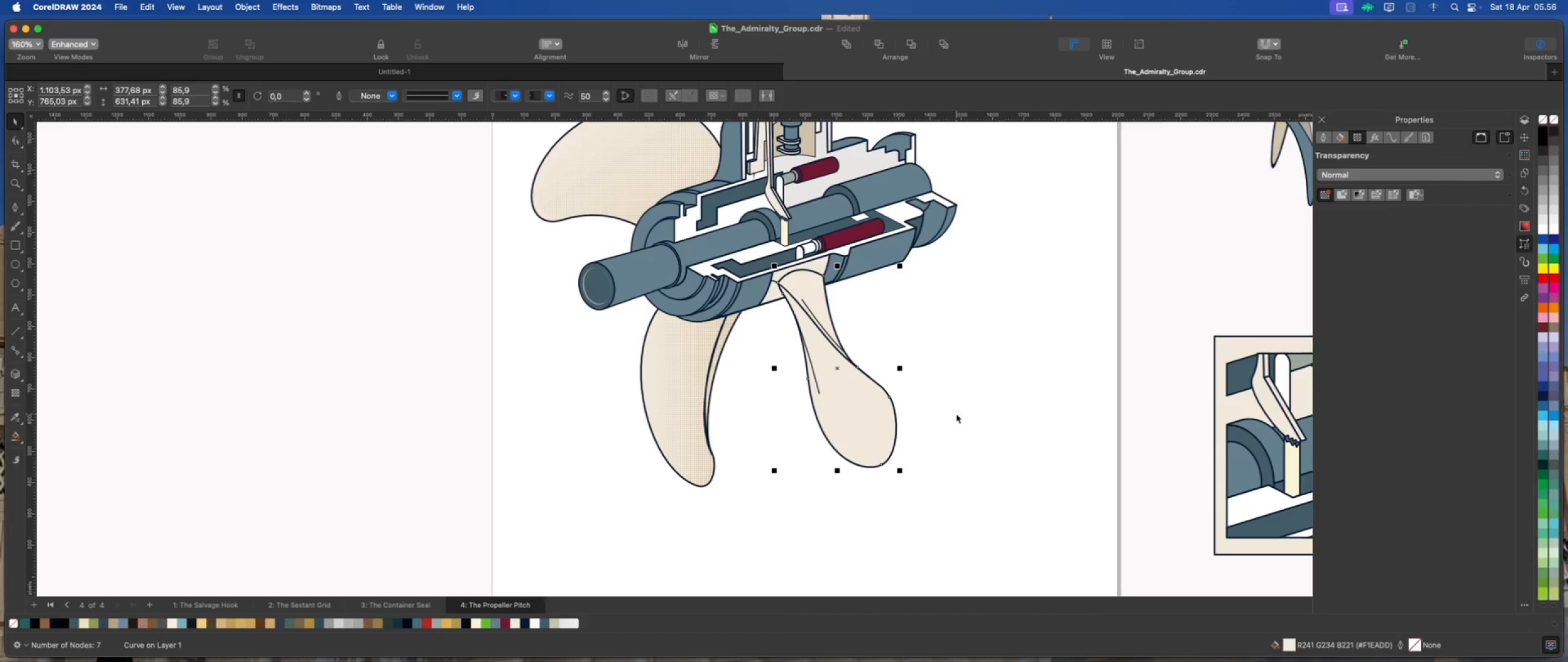 
scroll: coordinate [760, 404], scroll_direction: down, amount: 2.0
 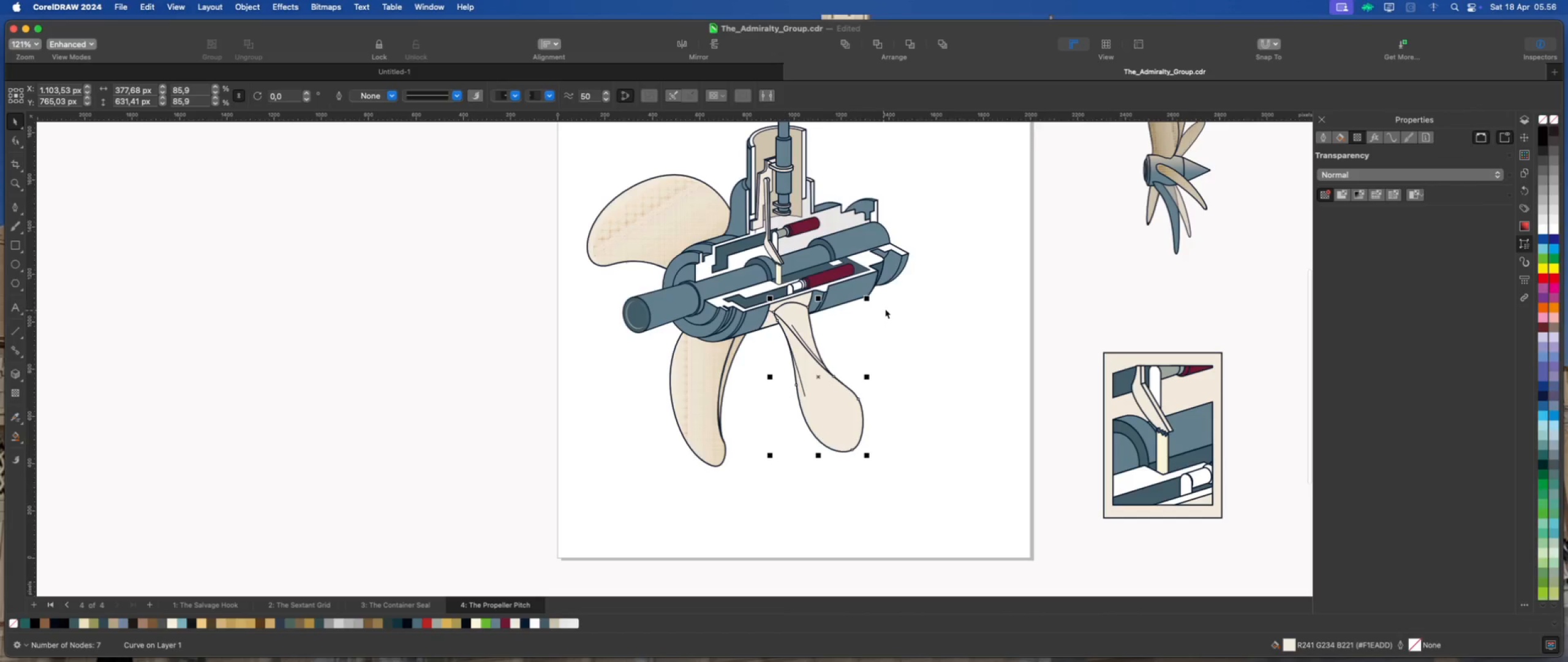 
scroll: coordinate [888, 306], scroll_direction: up, amount: 1.0
 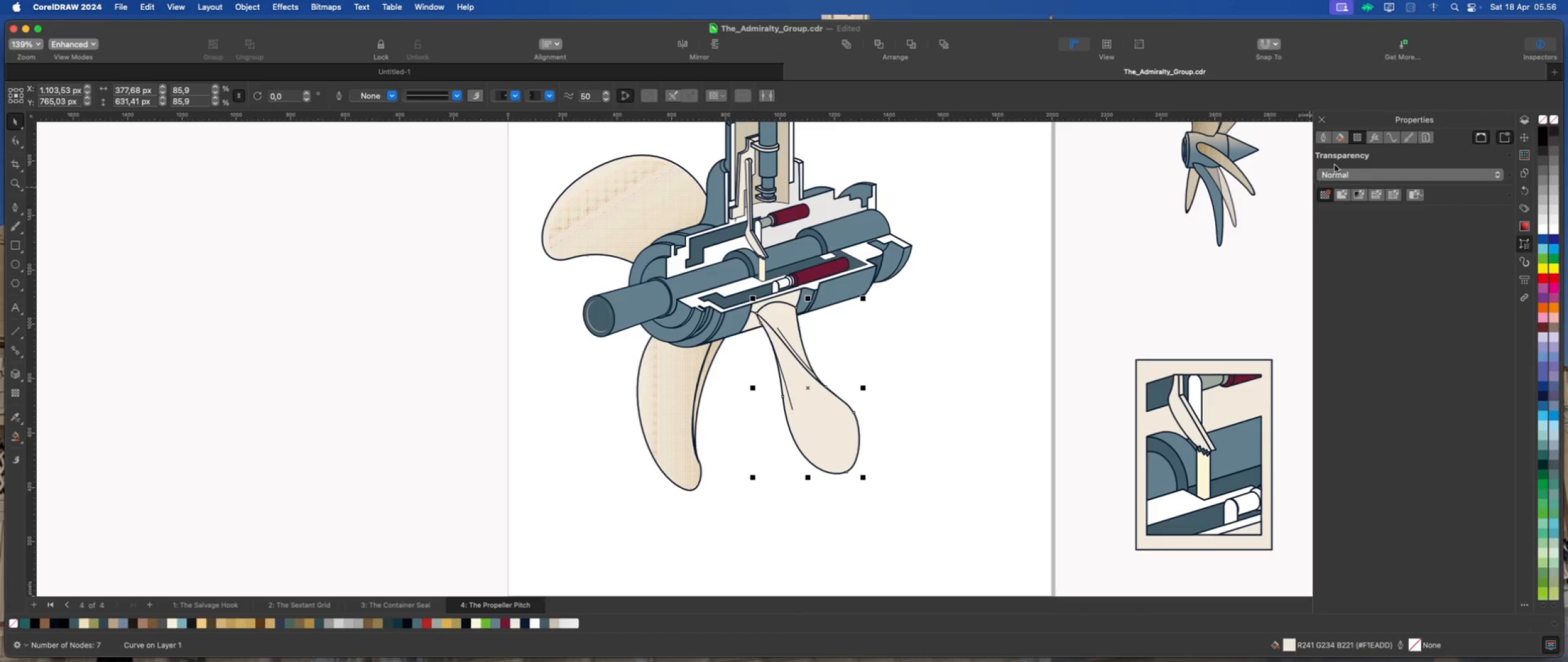 
left_click([1528, 137])
 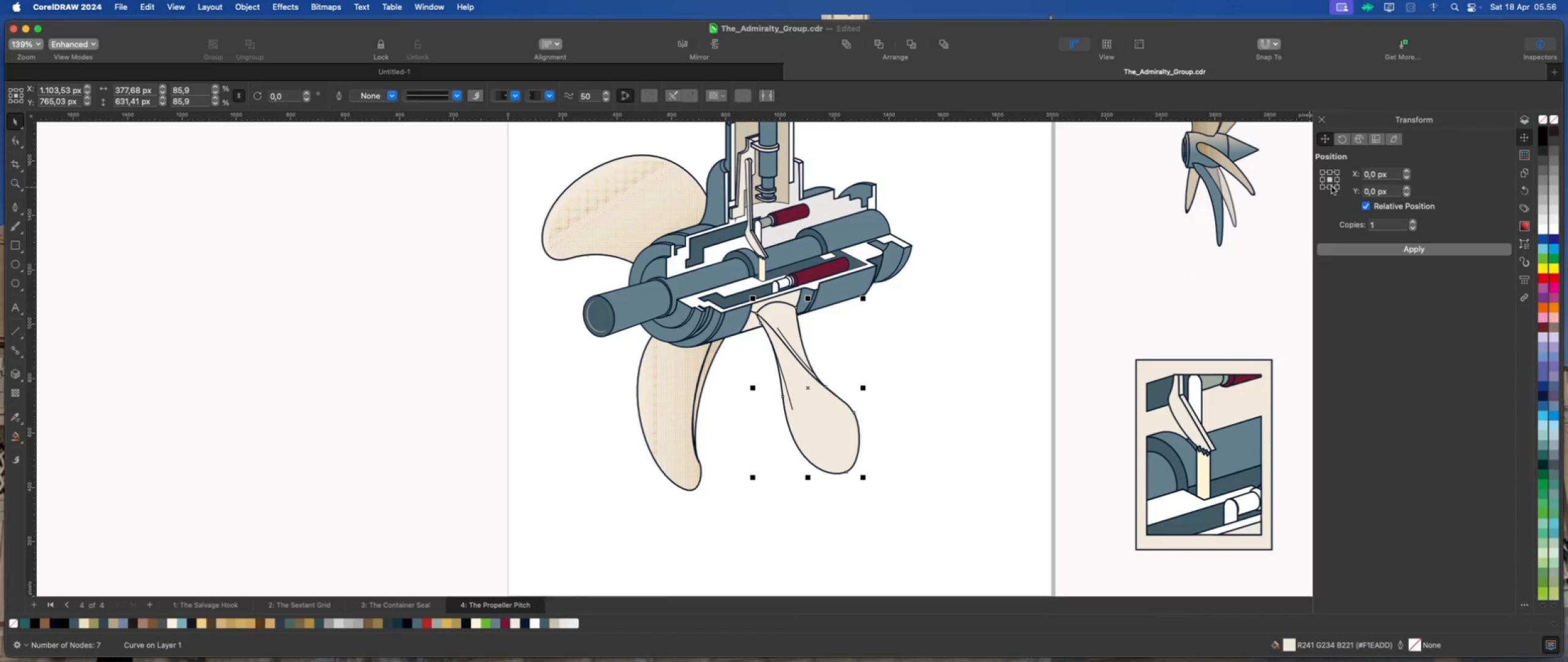 
double_click([1331, 180])
 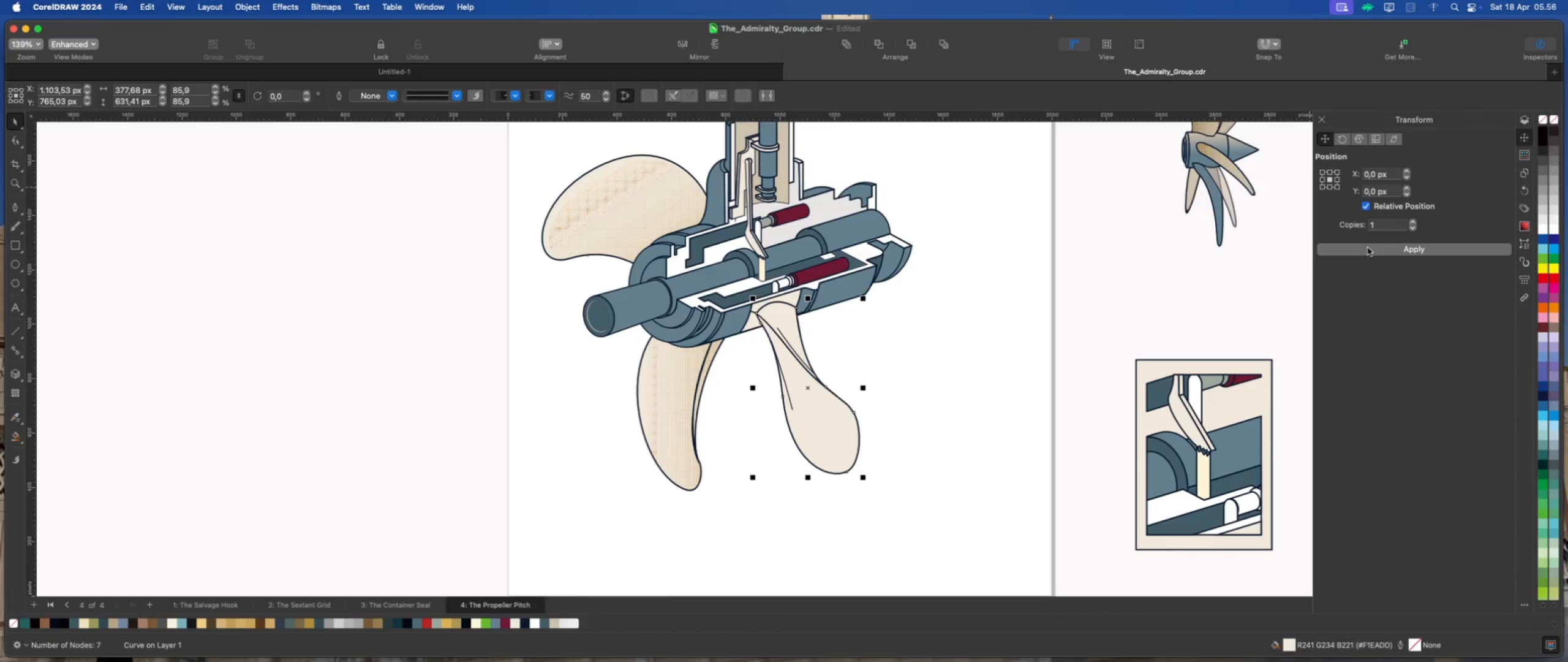 
left_click([1368, 248])
 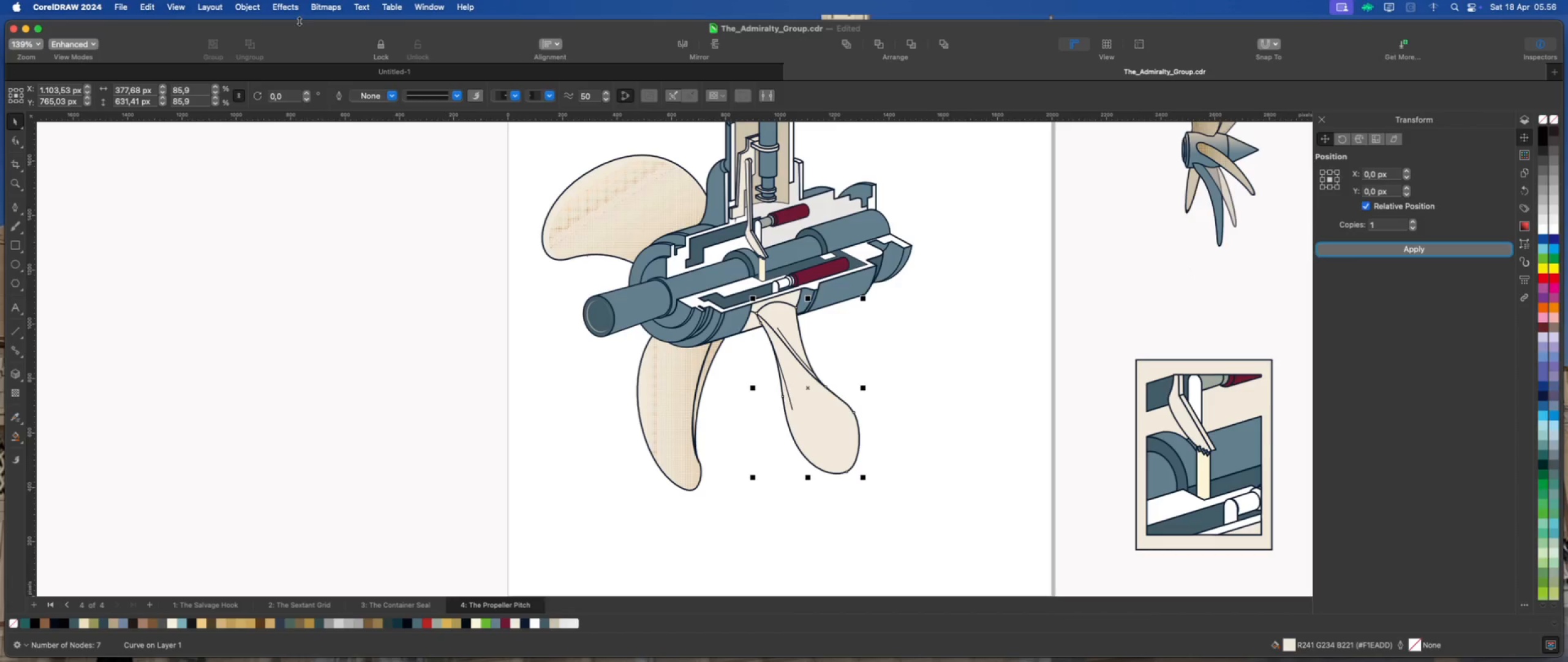 
left_click([289, 7])
 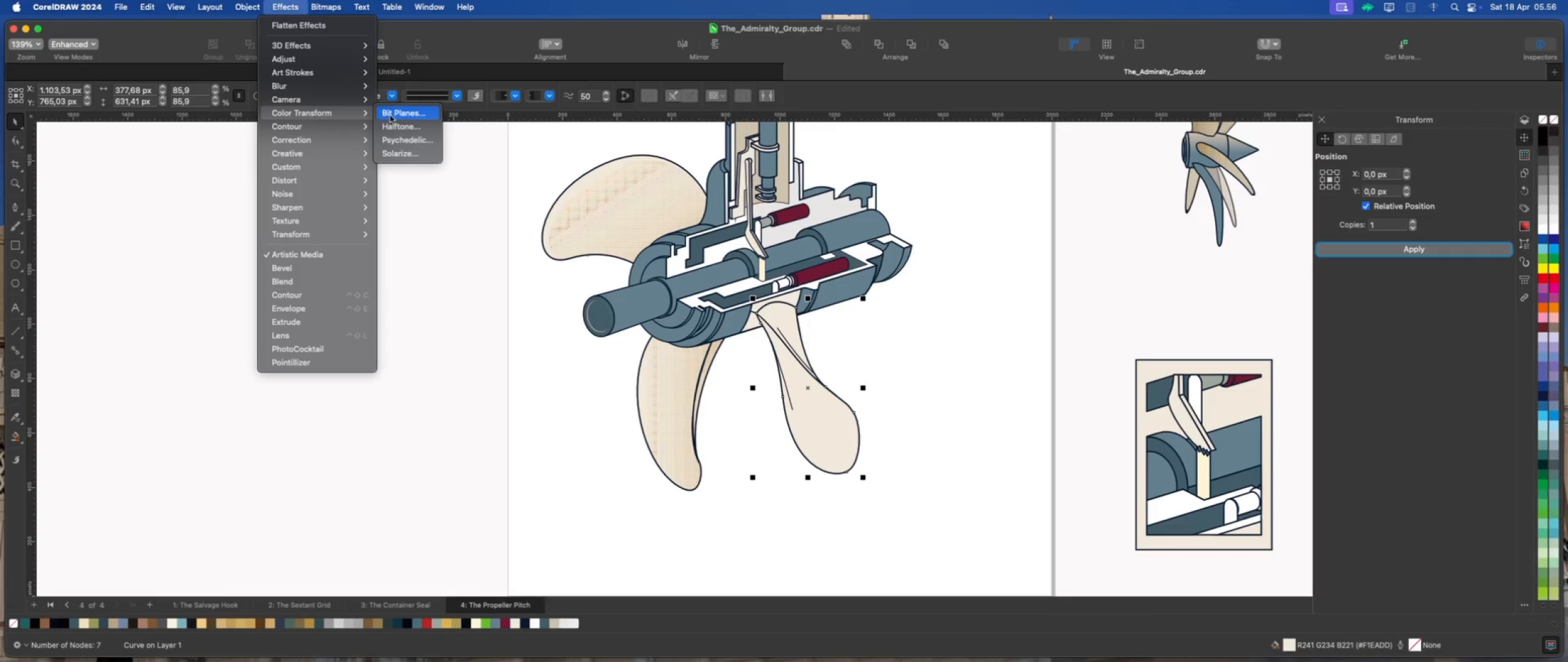 
left_click([399, 122])
 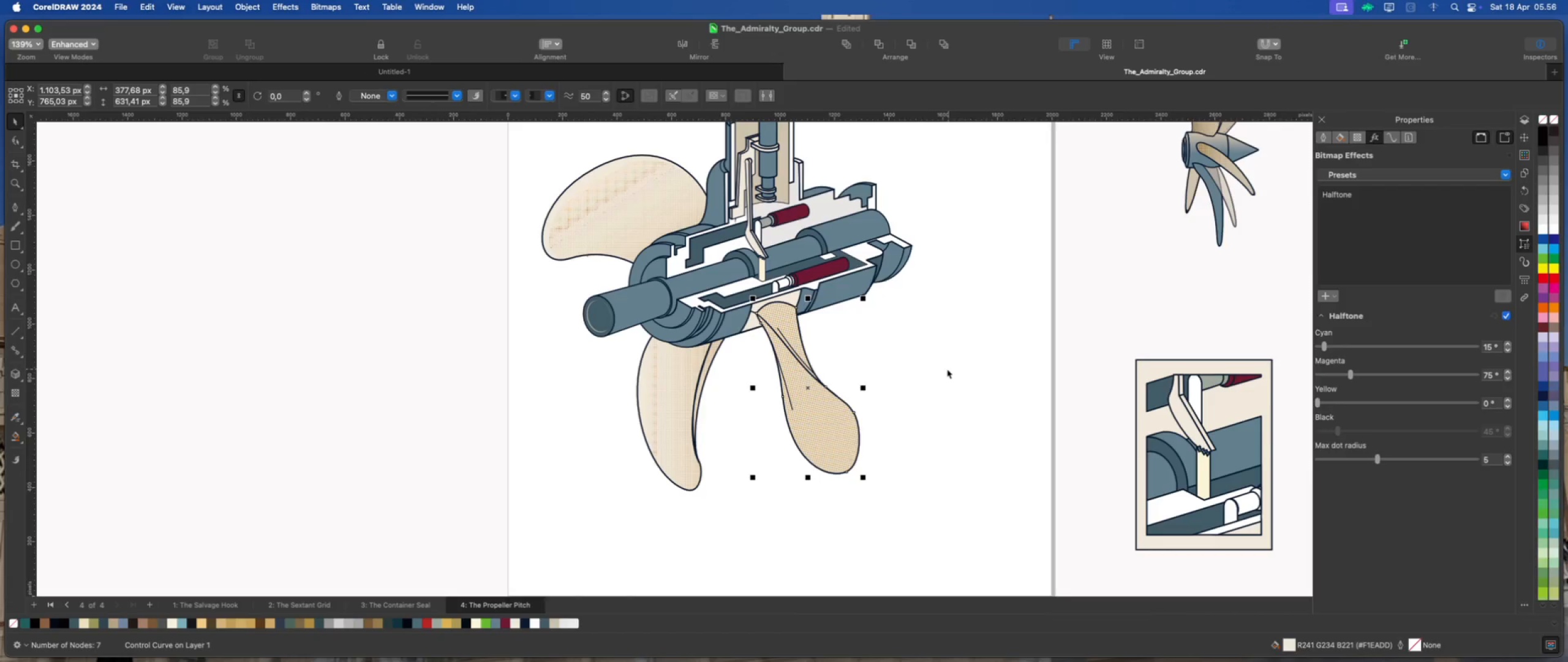 
scroll: coordinate [929, 371], scroll_direction: up, amount: 1.0
 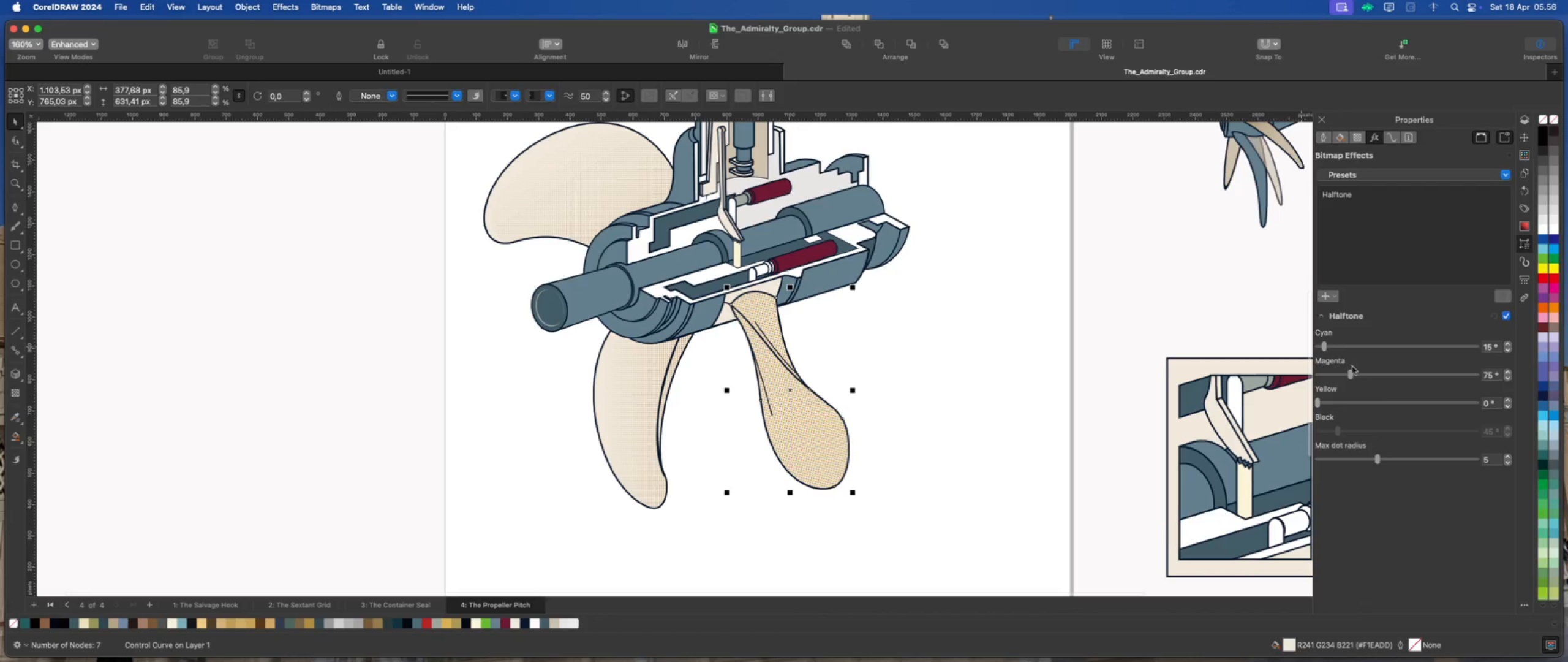 
left_click_drag(start_coordinate=[1349, 374], to_coordinate=[1302, 376])
 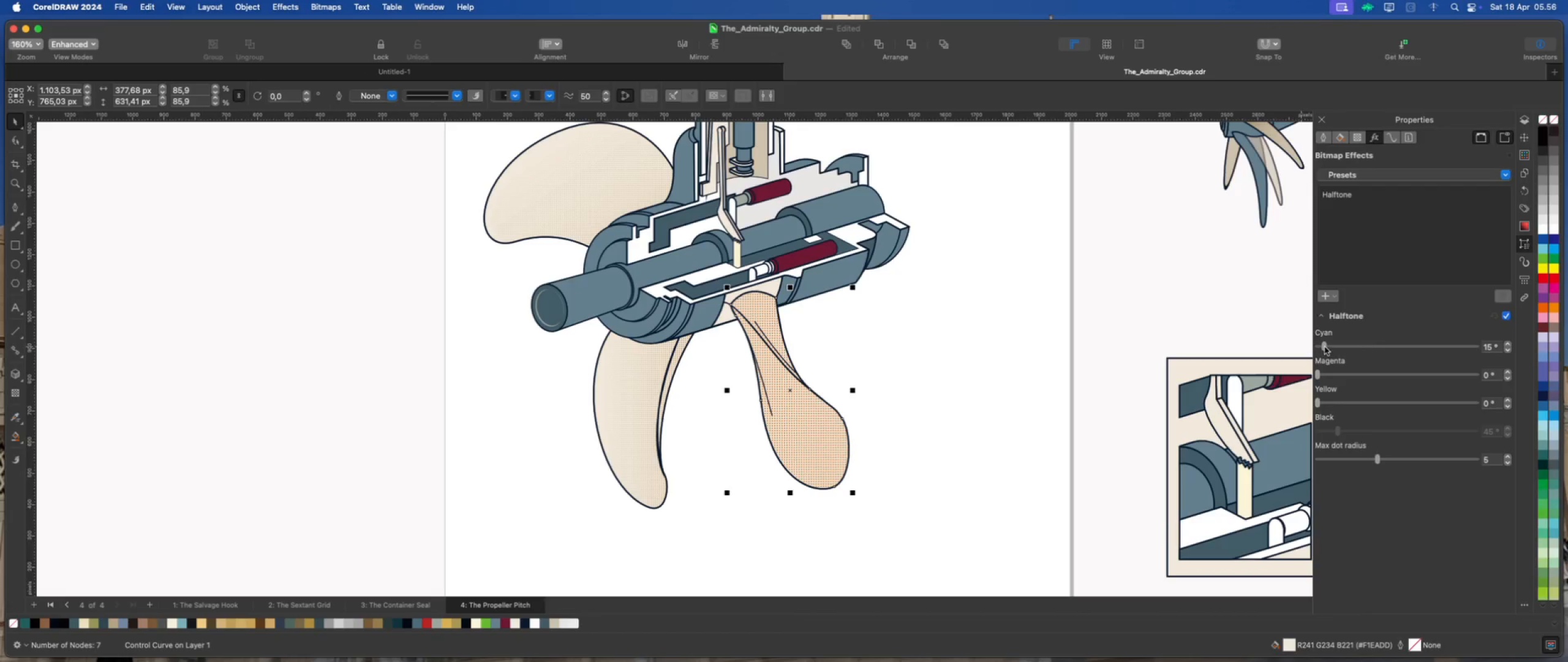 
left_click_drag(start_coordinate=[1325, 347], to_coordinate=[1297, 352])
 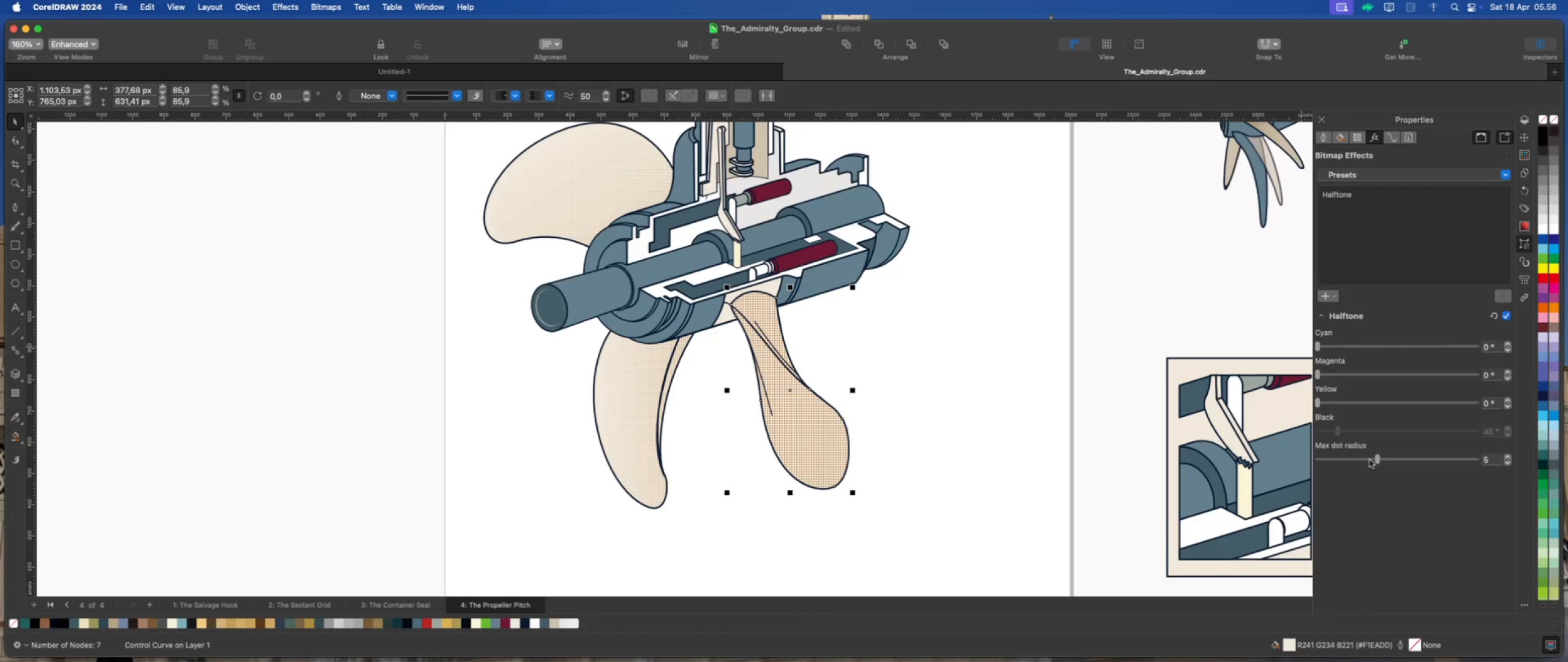 
left_click([1365, 460])
 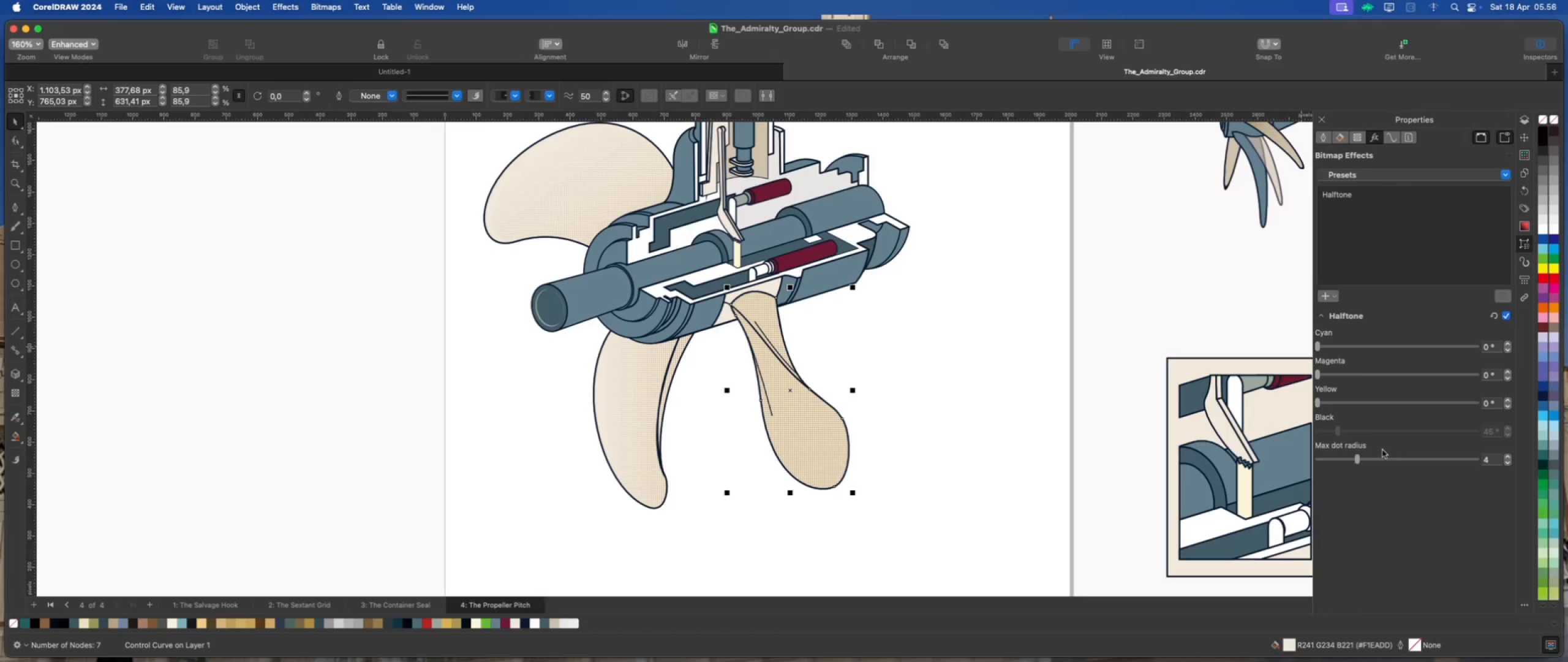 
left_click([1357, 139])
 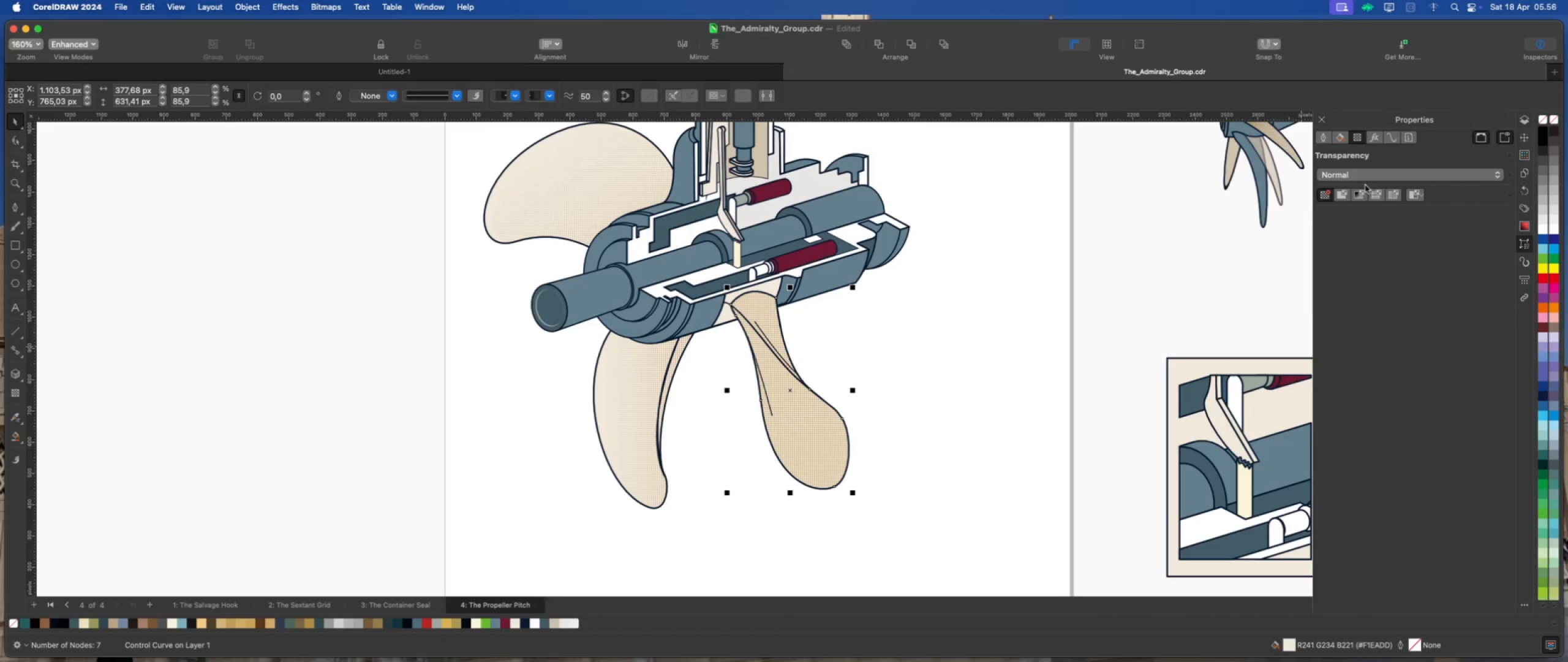 
mouse_move([1359, 204])
 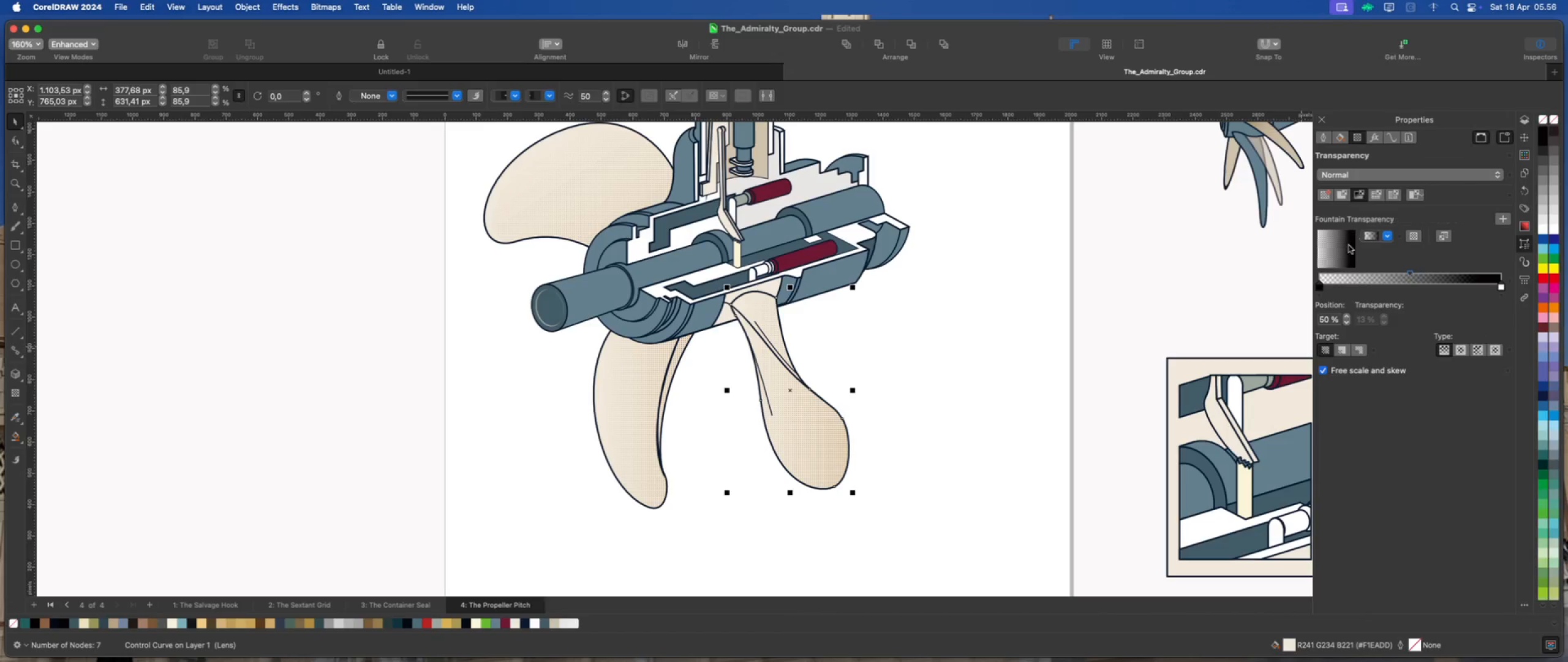 
left_click_drag(start_coordinate=[1349, 246], to_coordinate=[1330, 253])
 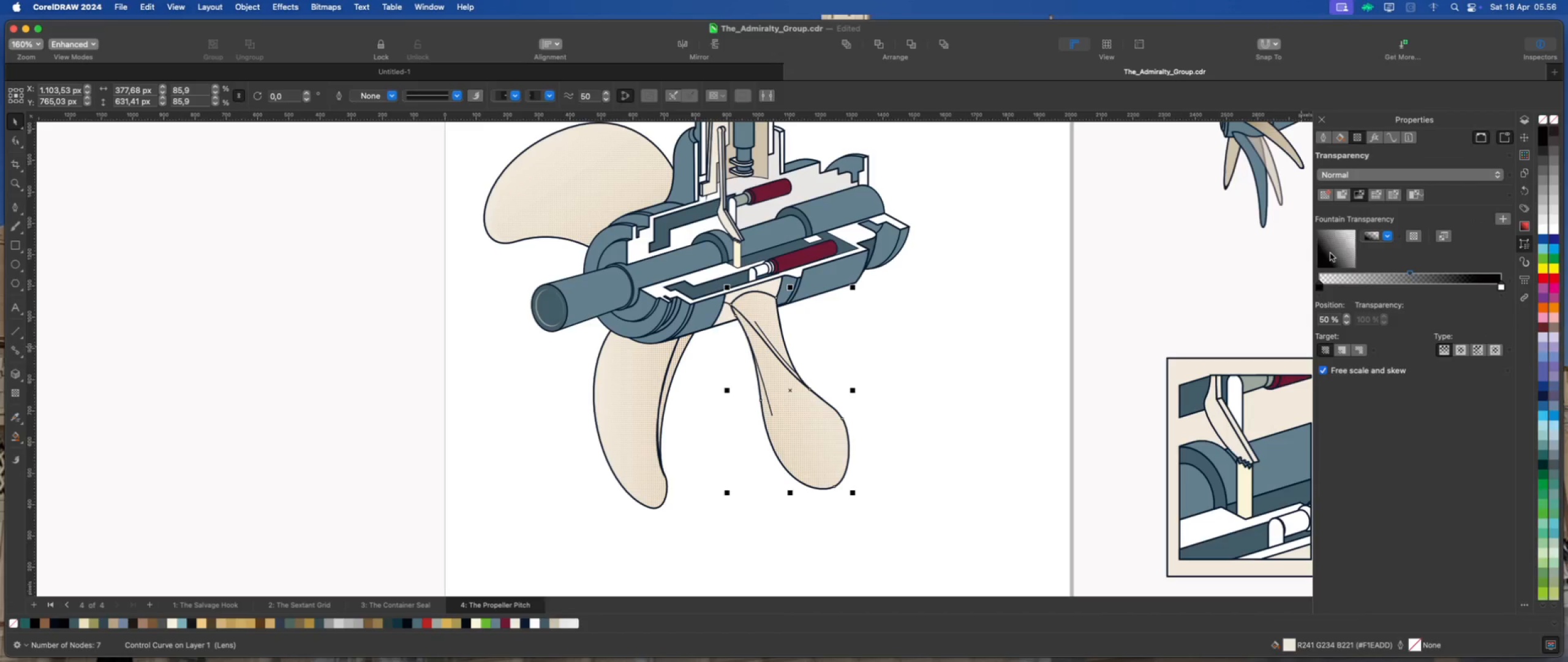 
left_click_drag(start_coordinate=[1330, 253], to_coordinate=[1327, 252])
 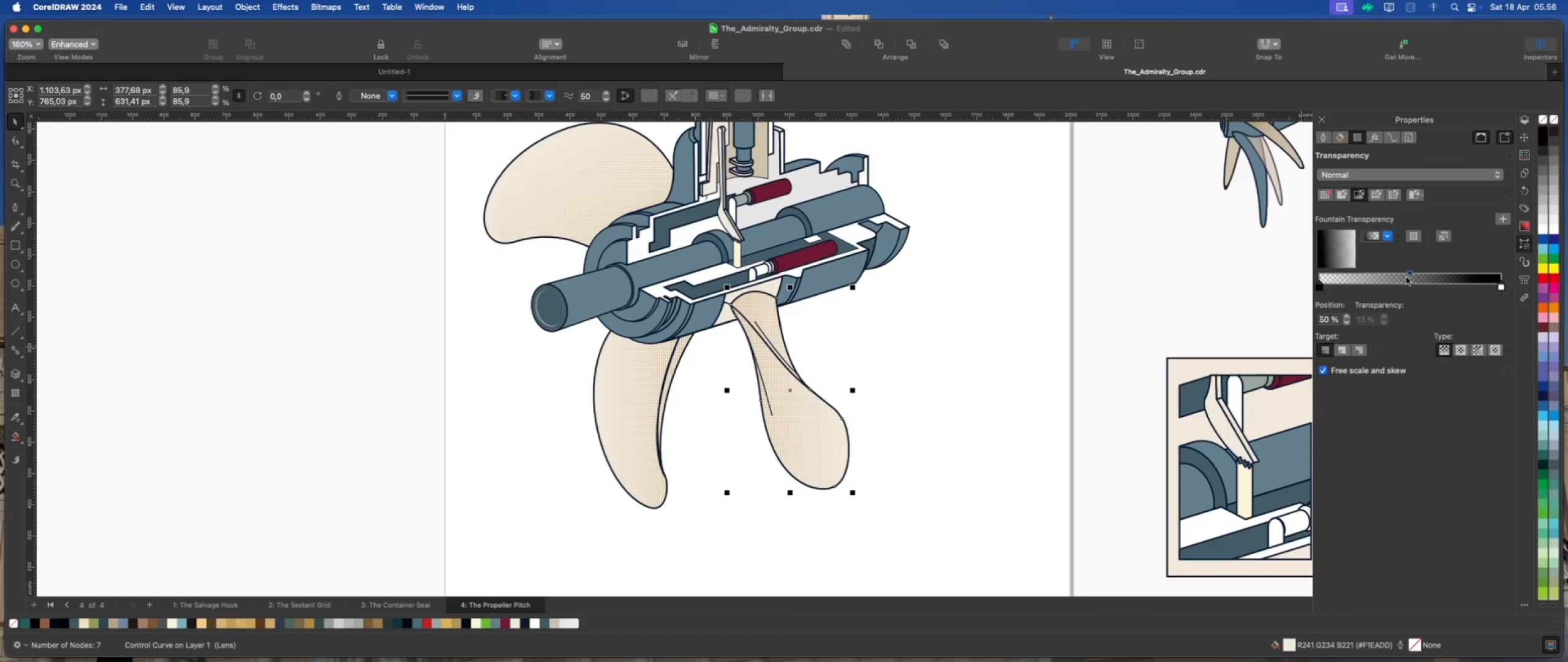 
left_click_drag(start_coordinate=[1411, 275], to_coordinate=[1383, 275])
 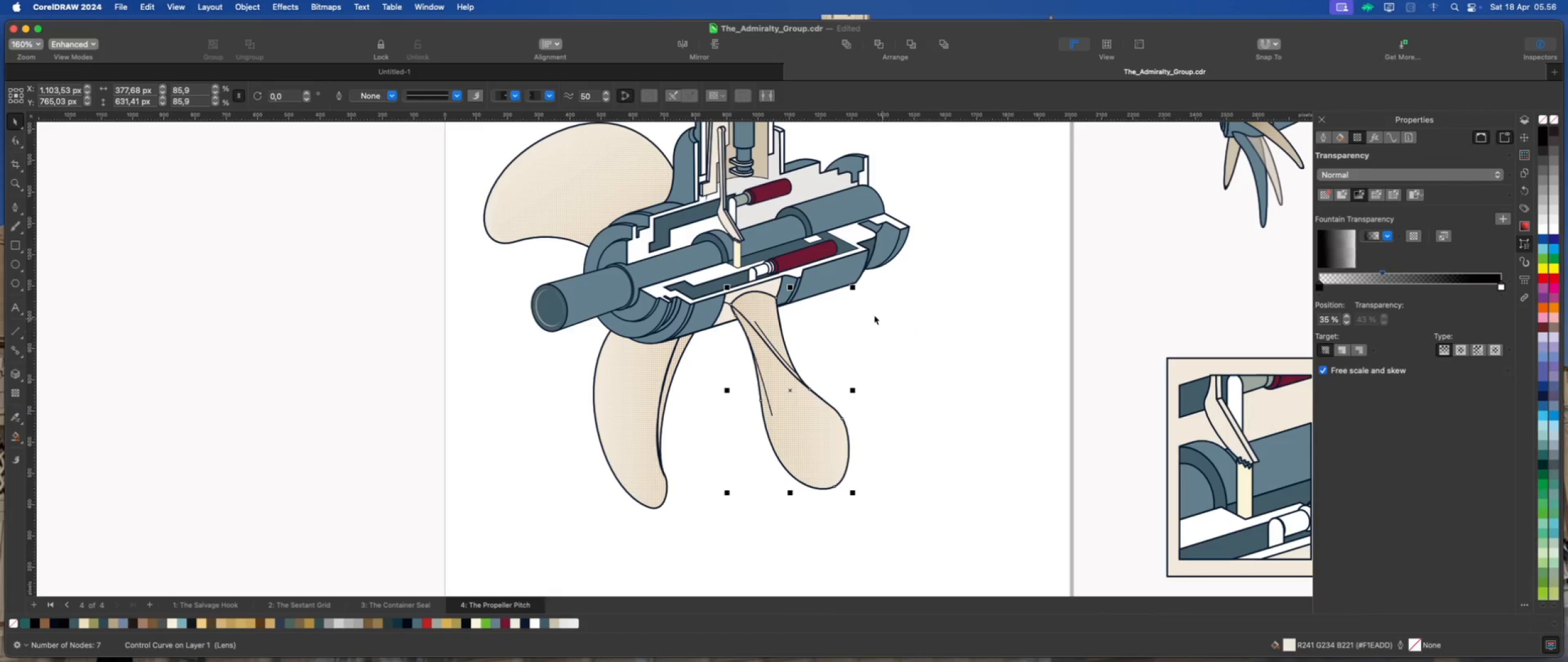 
left_click_drag(start_coordinate=[850, 286], to_coordinate=[844, 287])
 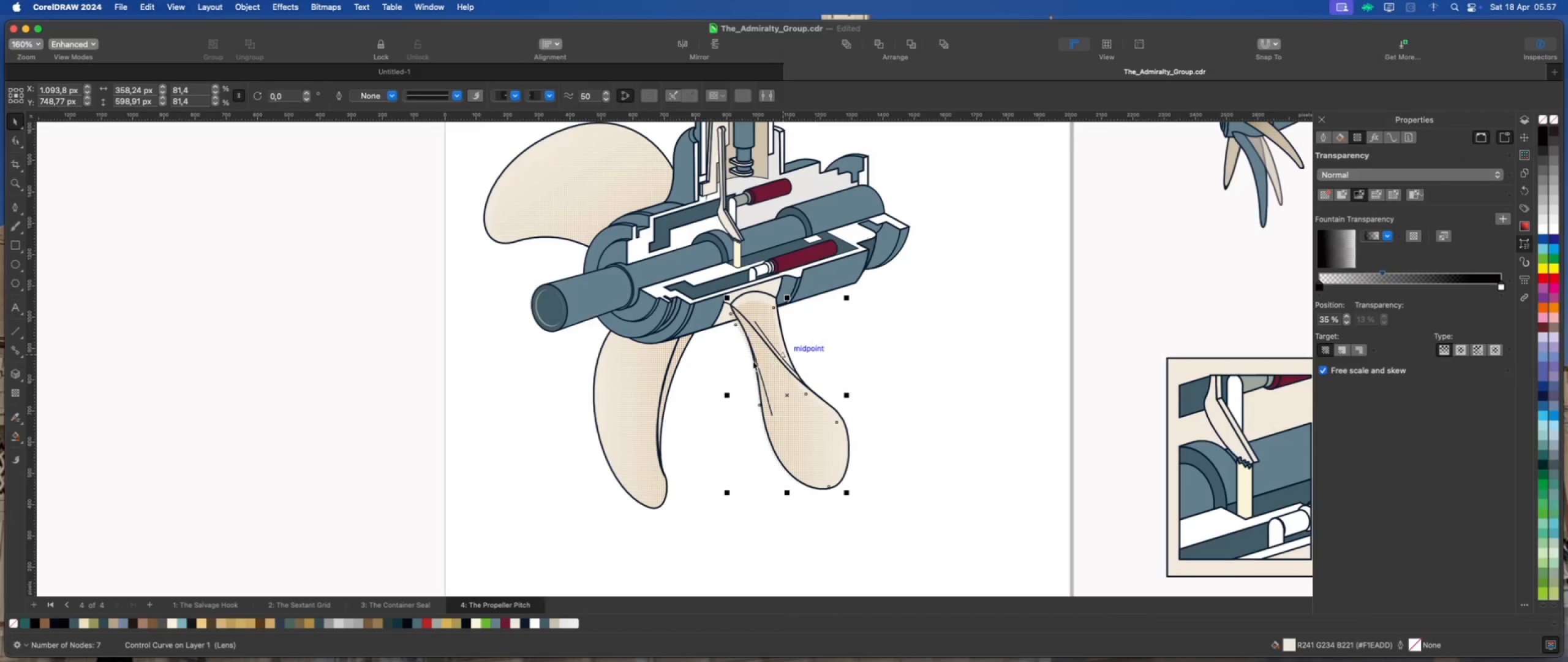 
scroll: coordinate [762, 350], scroll_direction: up, amount: 2.0
 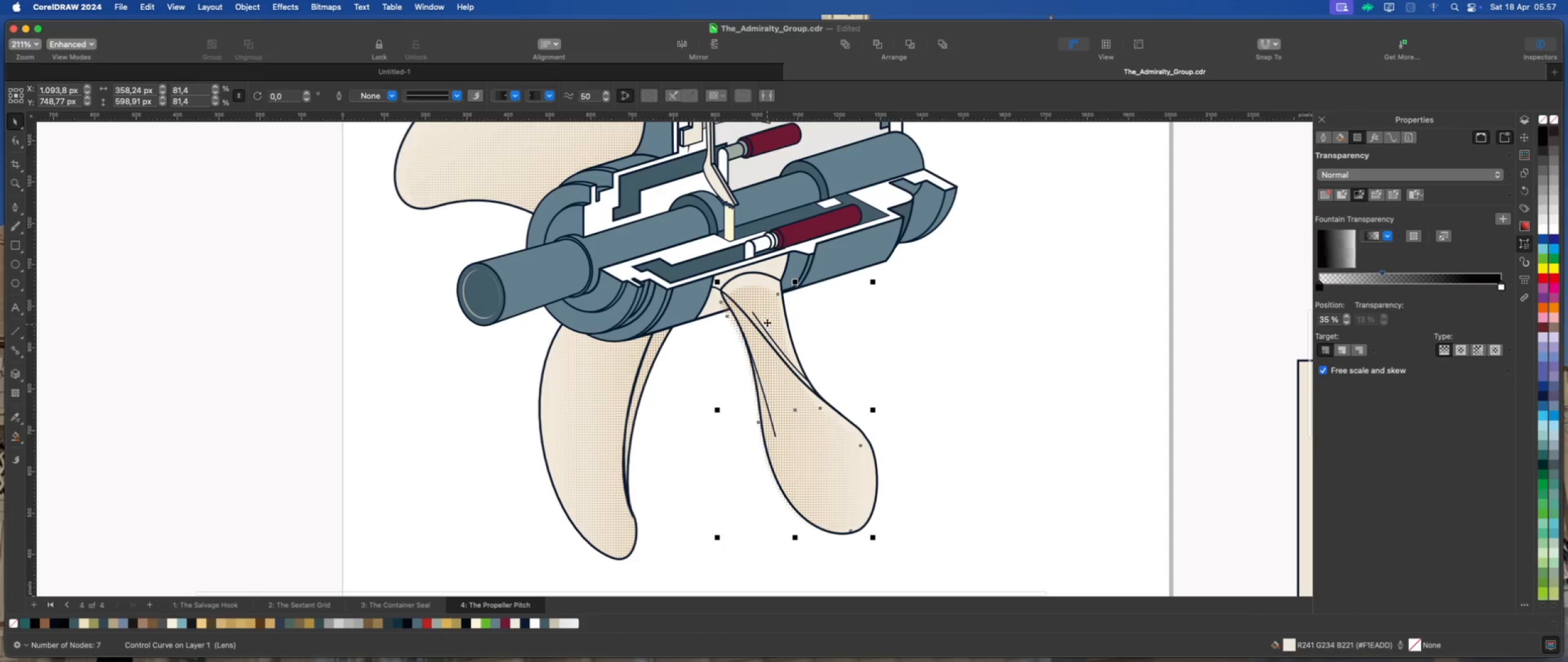 
left_click_drag(start_coordinate=[766, 318], to_coordinate=[764, 308])
 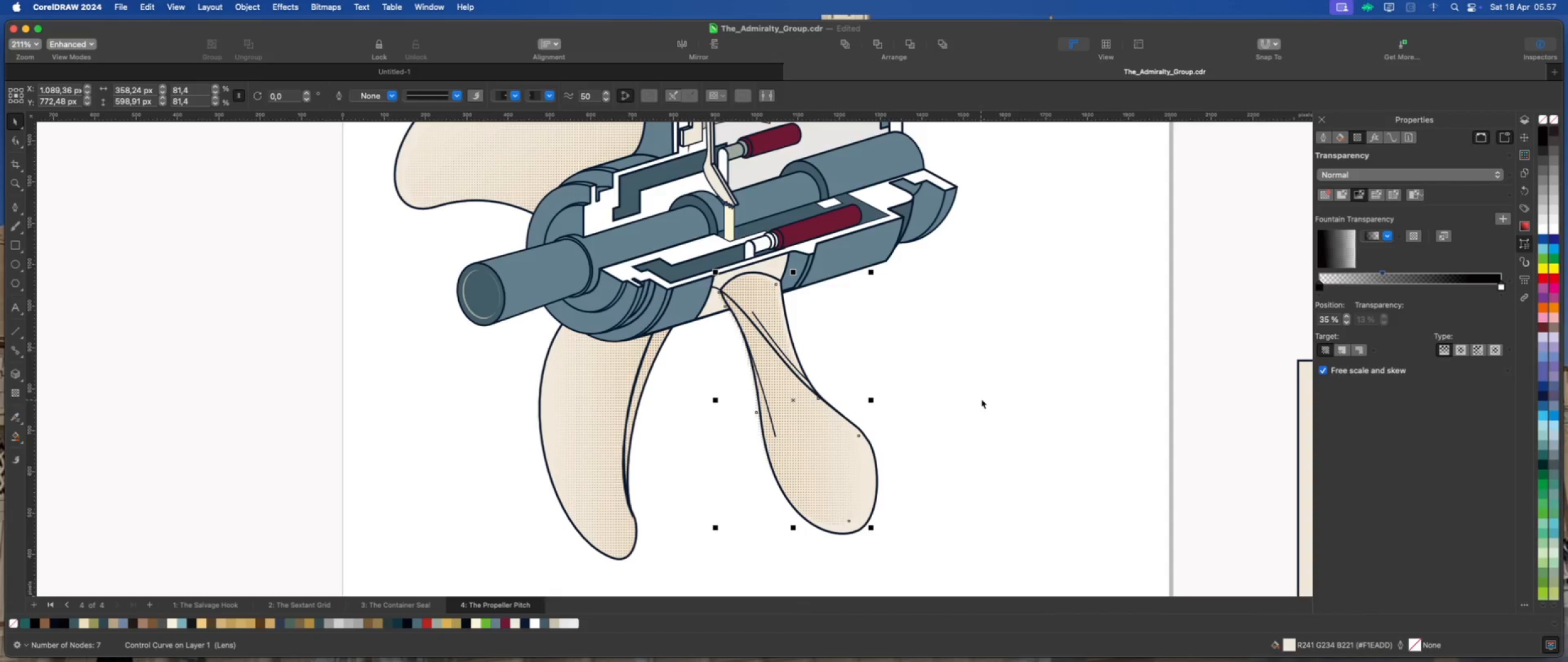 
left_click([982, 399])
 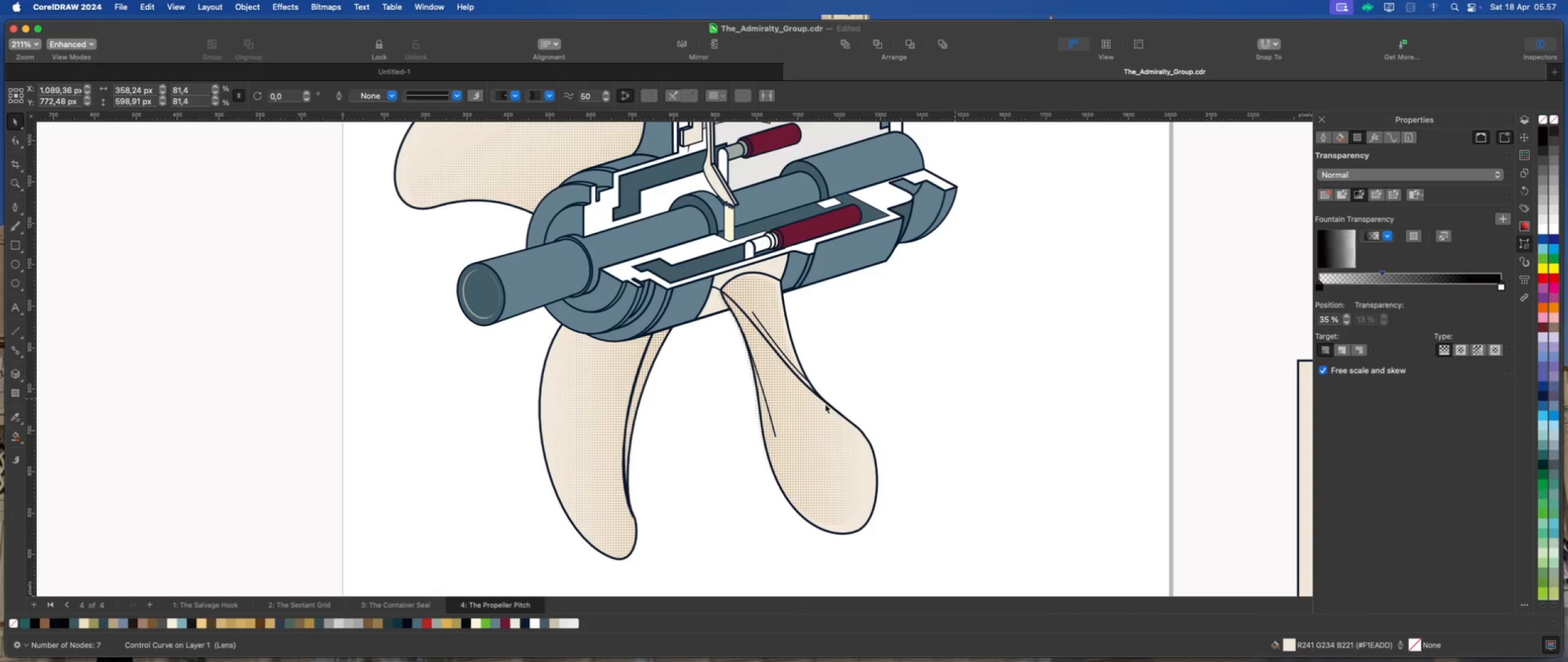 
scroll: coordinate [824, 404], scroll_direction: down, amount: 2.0
 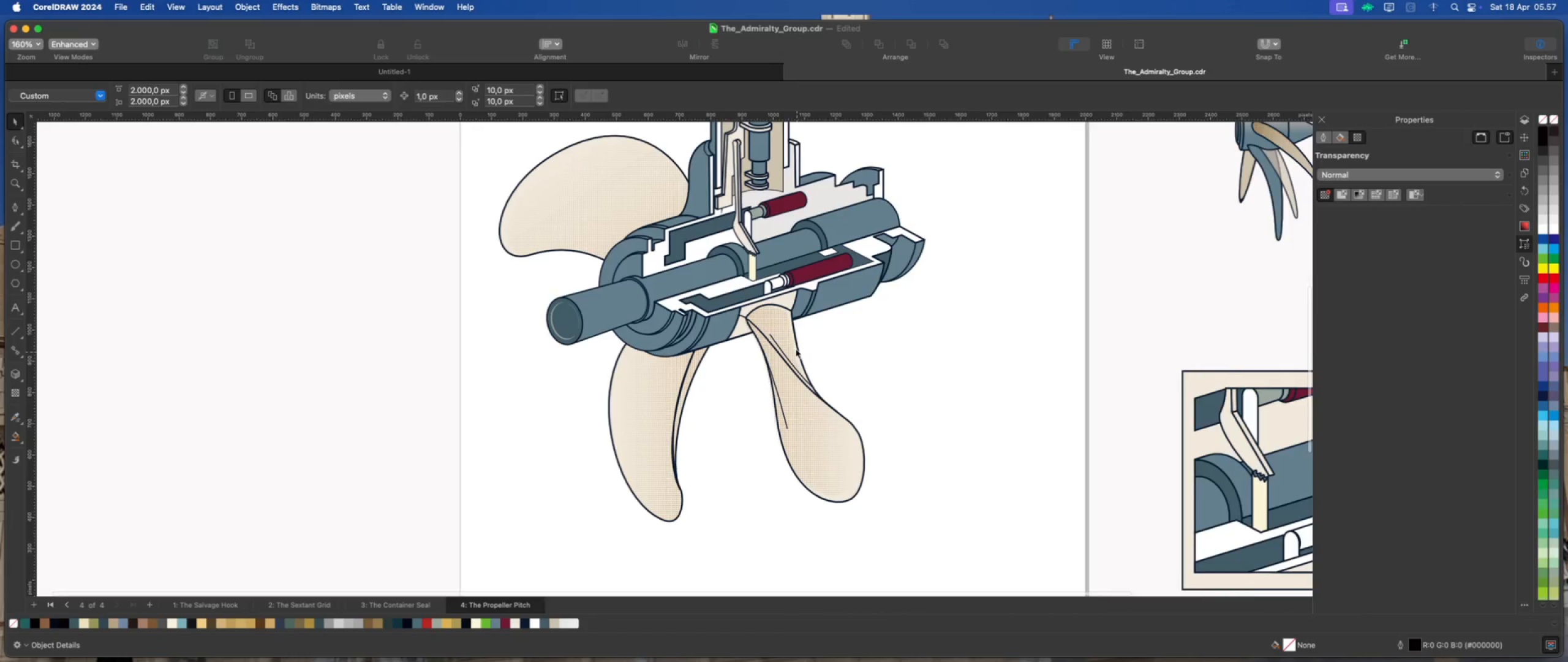 
scroll: coordinate [775, 323], scroll_direction: up, amount: 6.0
 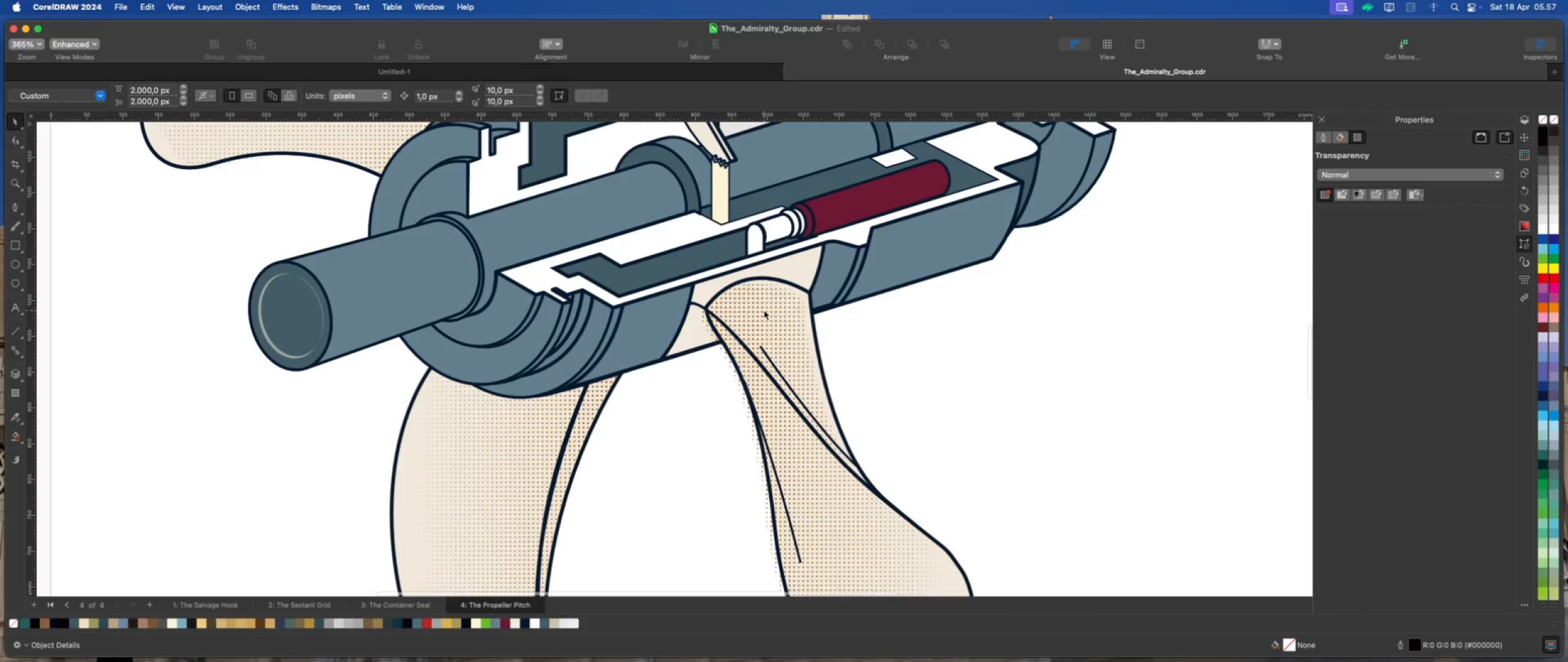 
left_click_drag(start_coordinate=[764, 310], to_coordinate=[767, 308])
 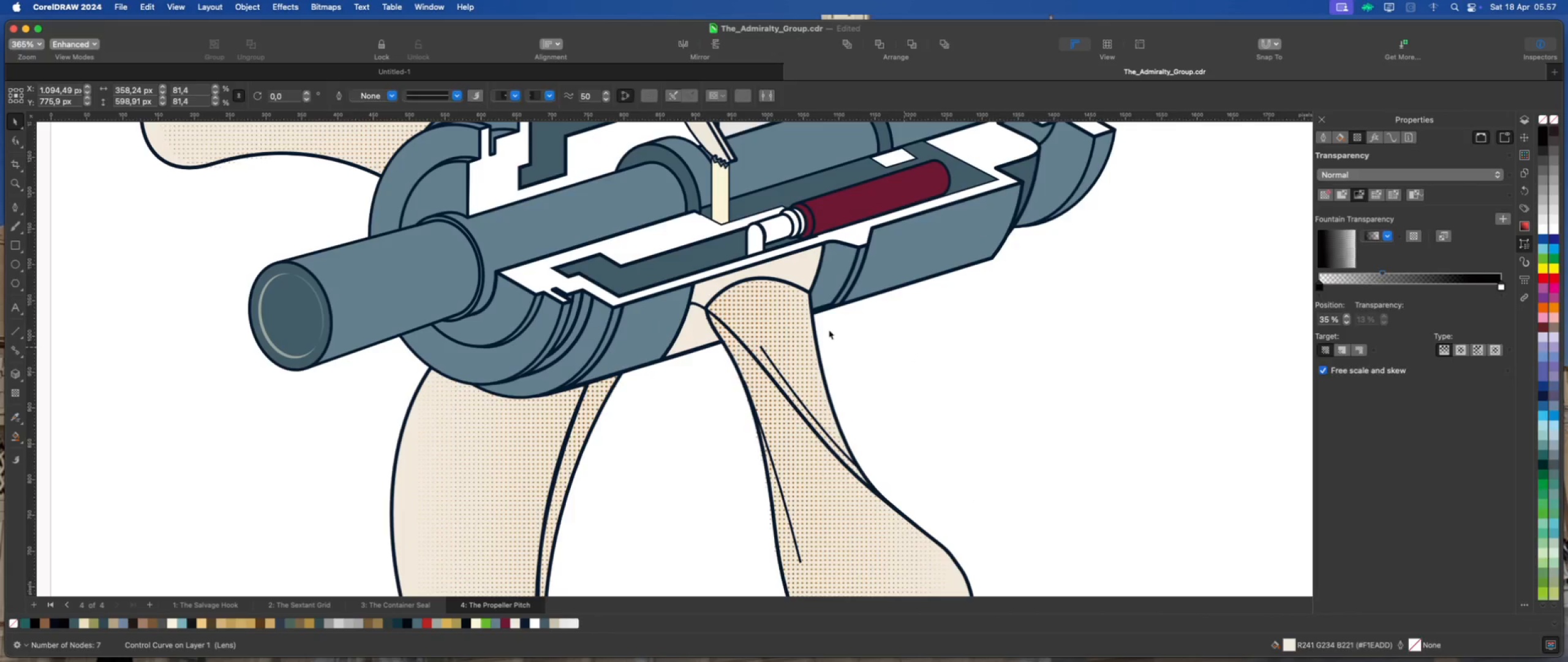 
scroll: coordinate [786, 324], scroll_direction: down, amount: 4.0
 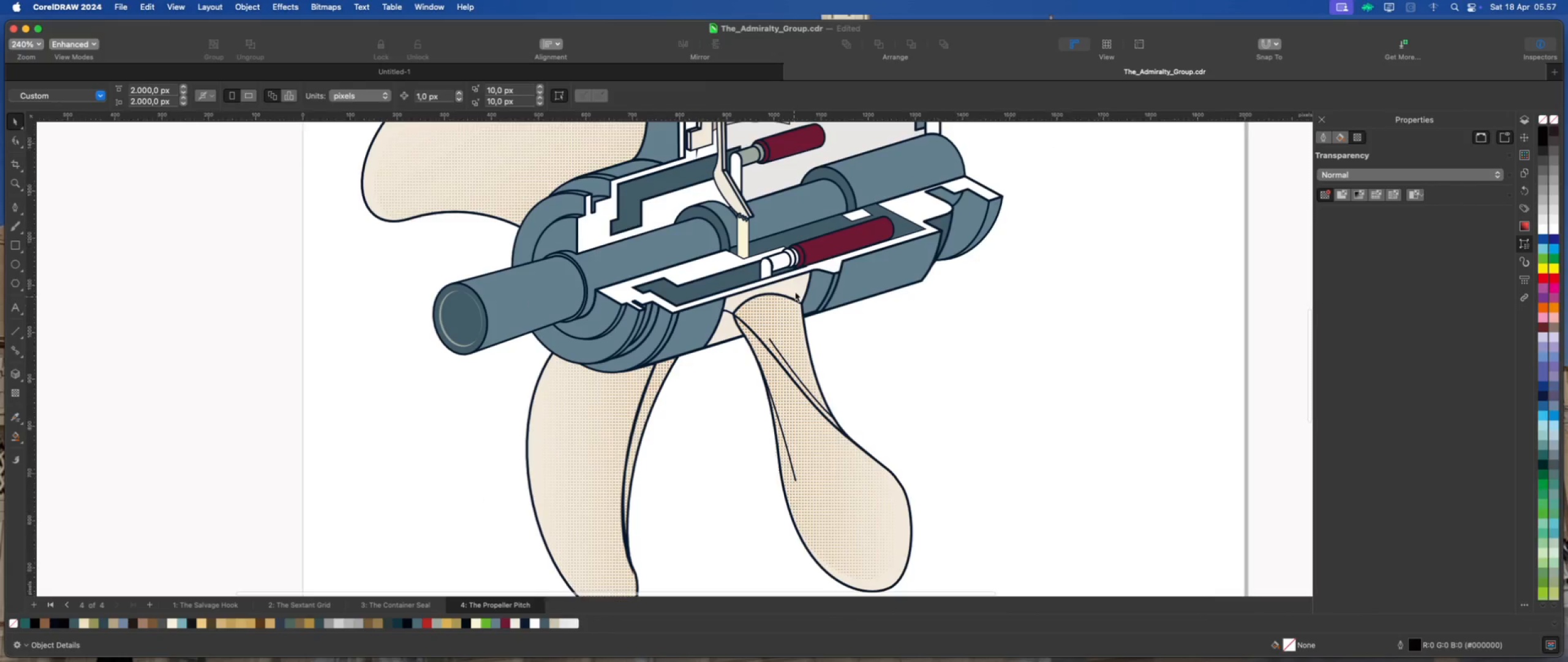 
left_click([795, 291])
 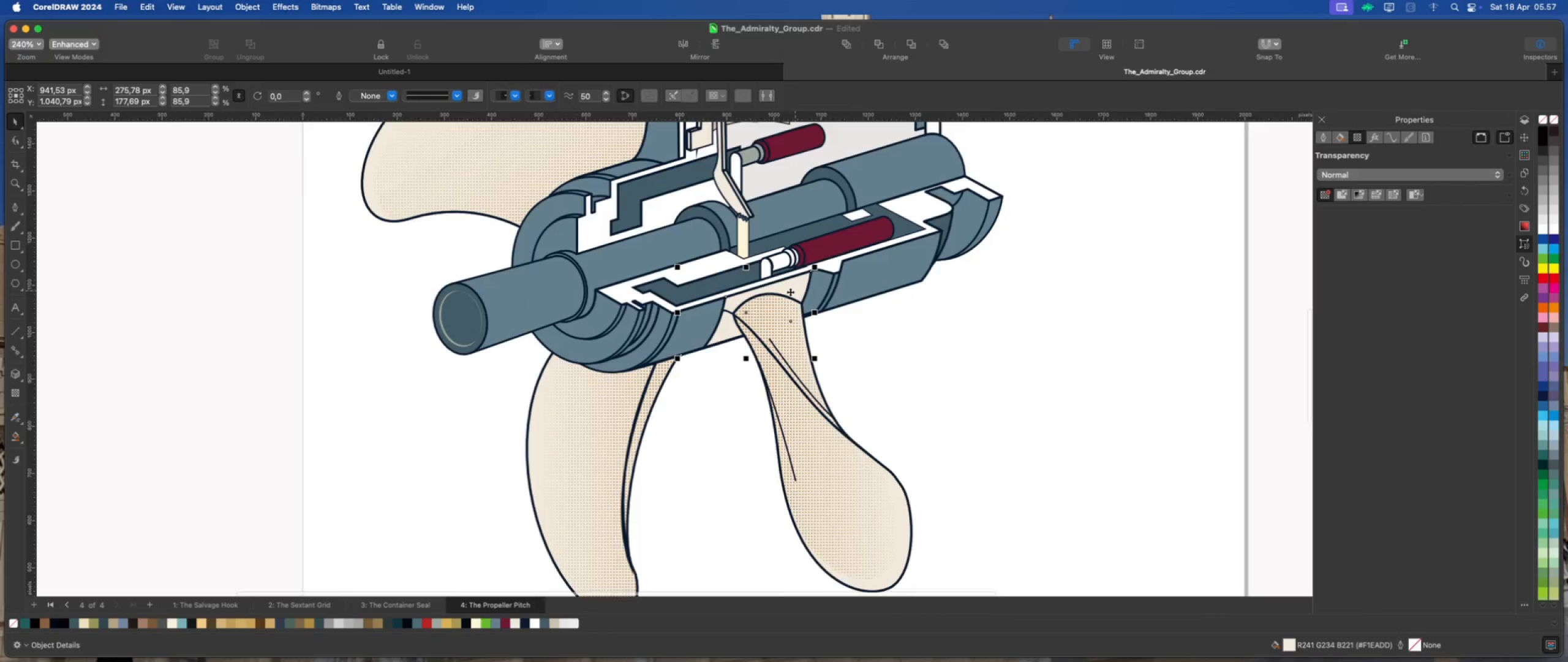 
scroll: coordinate [786, 295], scroll_direction: up, amount: 6.0
 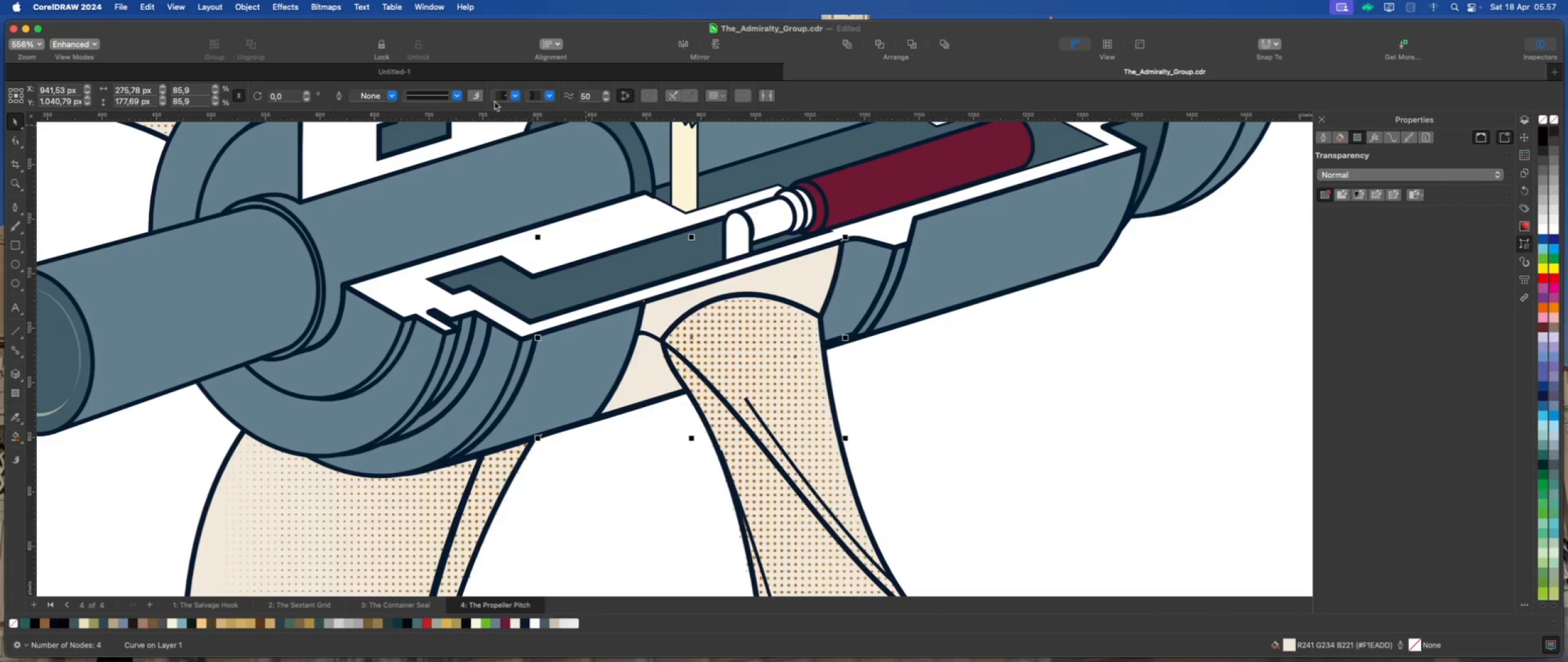 
left_click([273, 2])
 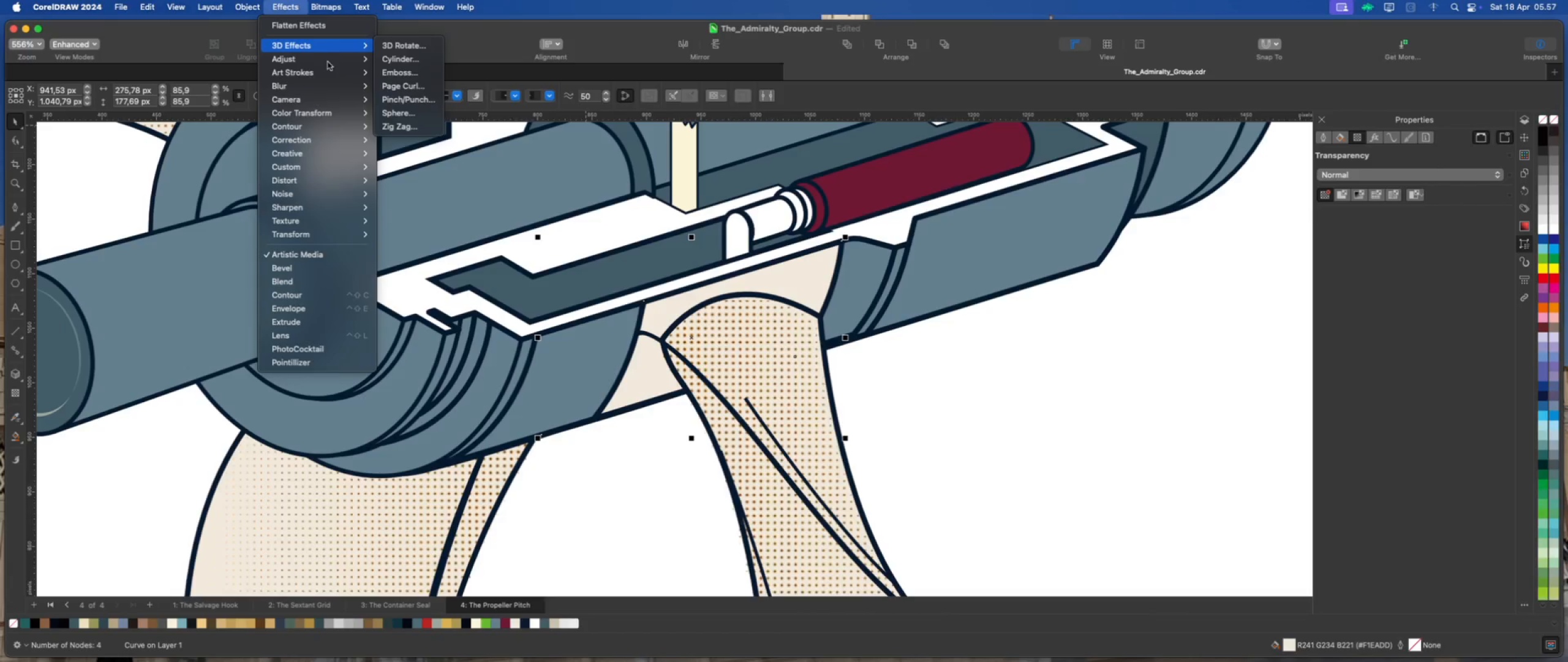 
mouse_move([340, 102])
 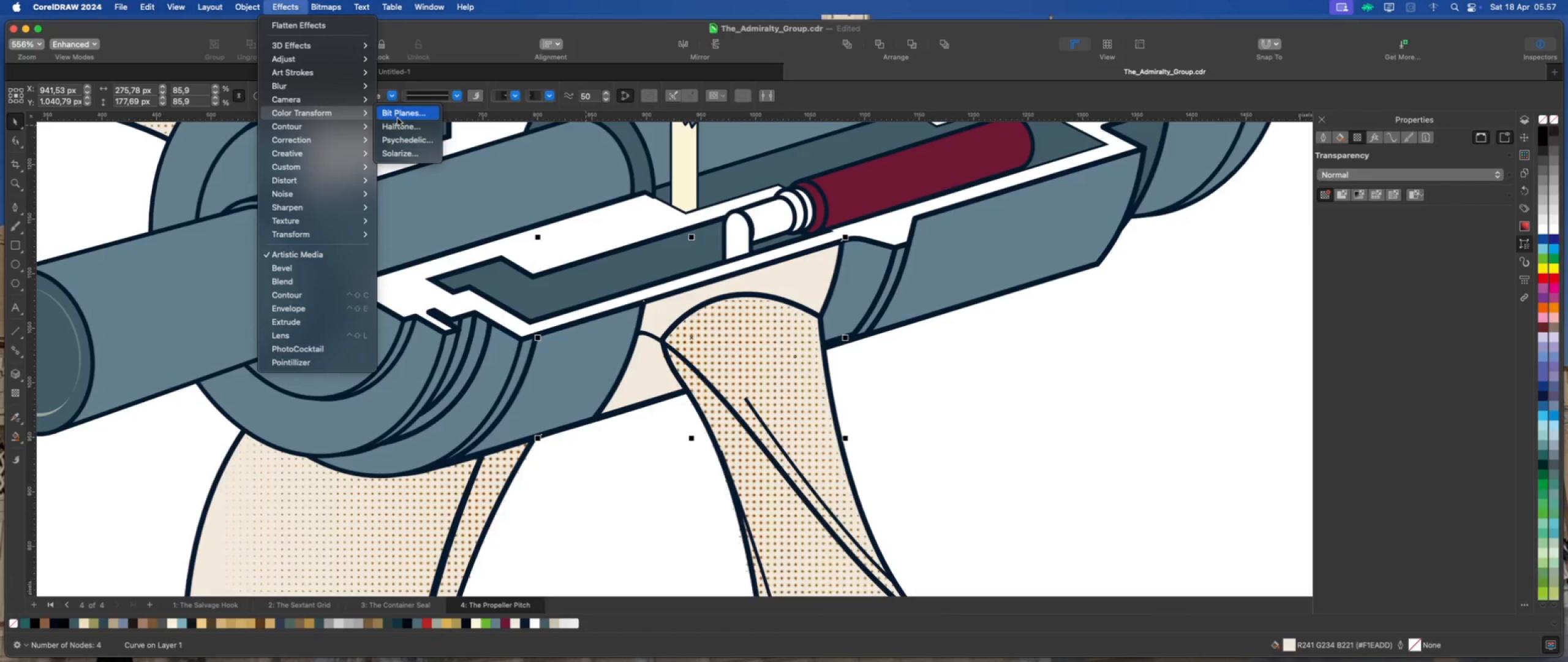 
left_click([398, 123])
 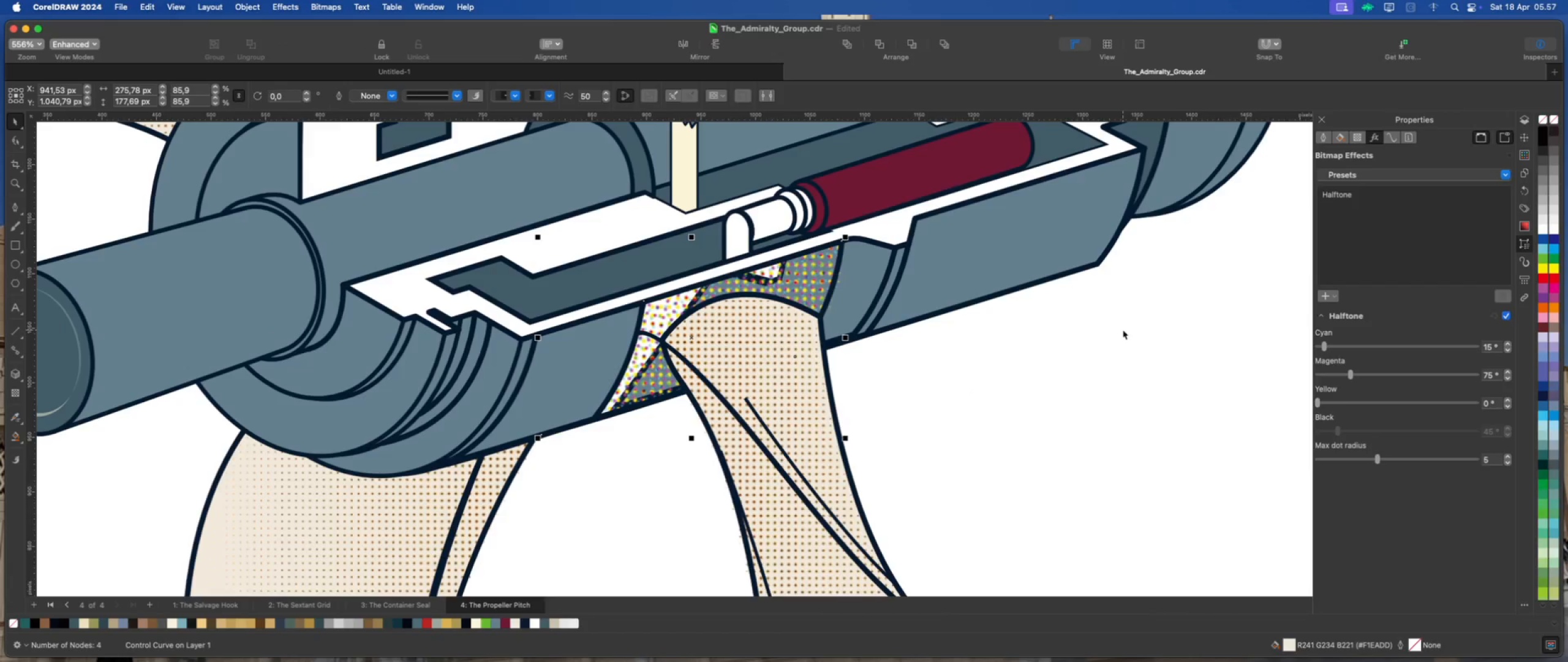 
hold_key(key=CommandLeft, duration=0.56)
 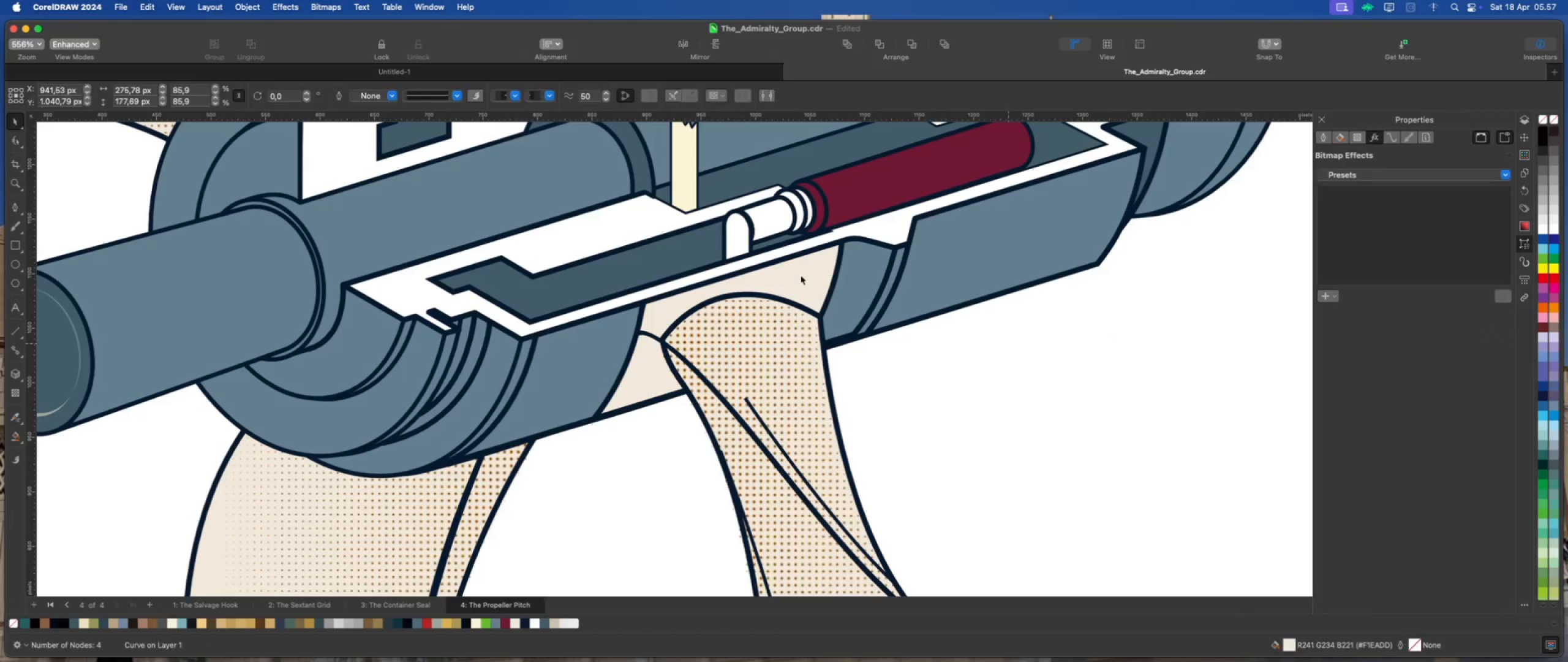 
hold_key(key=Z, duration=0.3)
 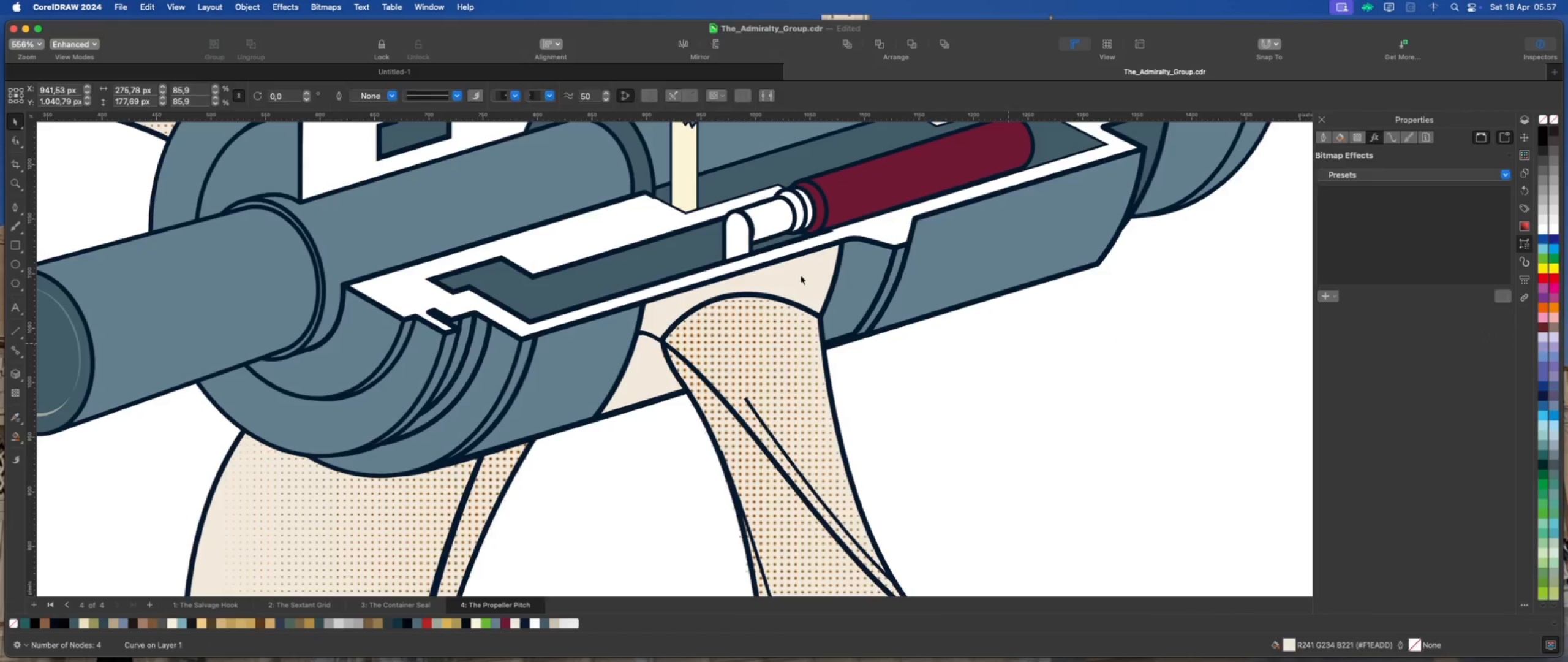 
left_click([801, 275])
 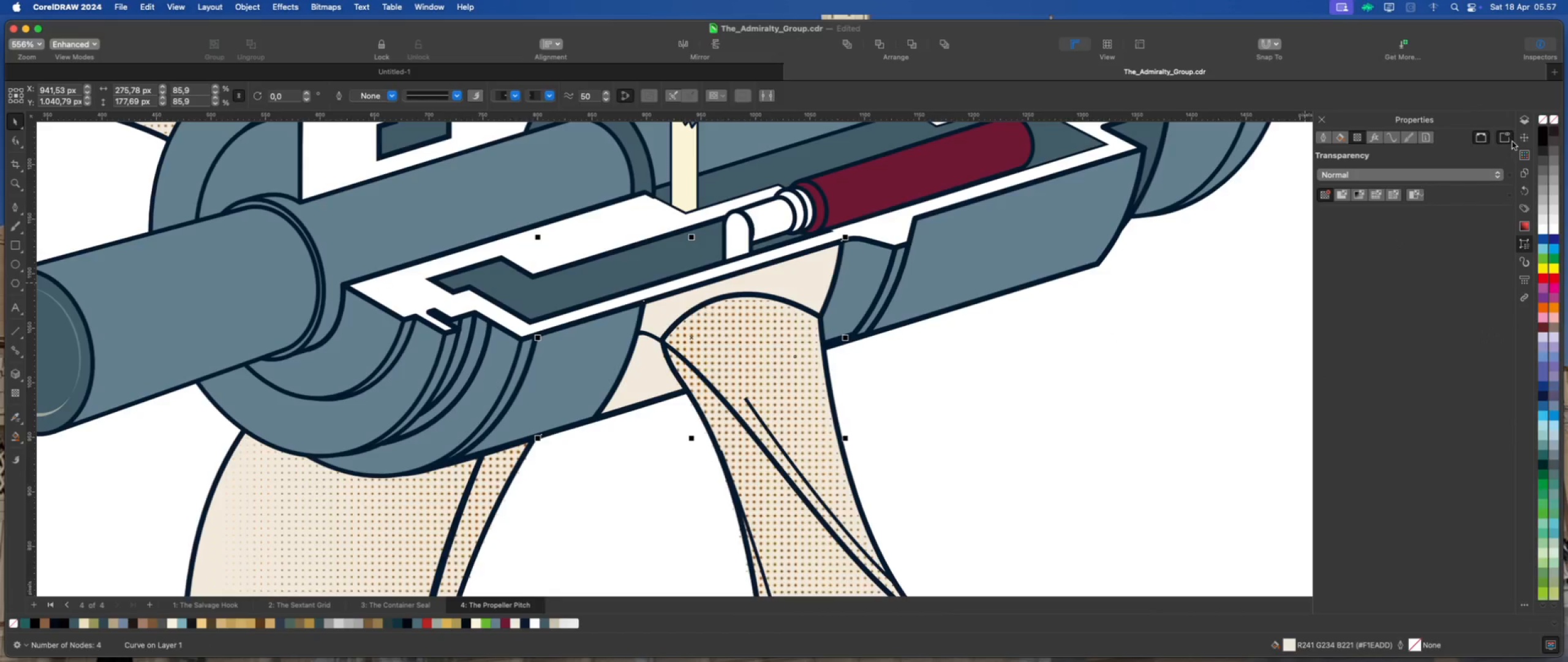 
left_click([1521, 138])
 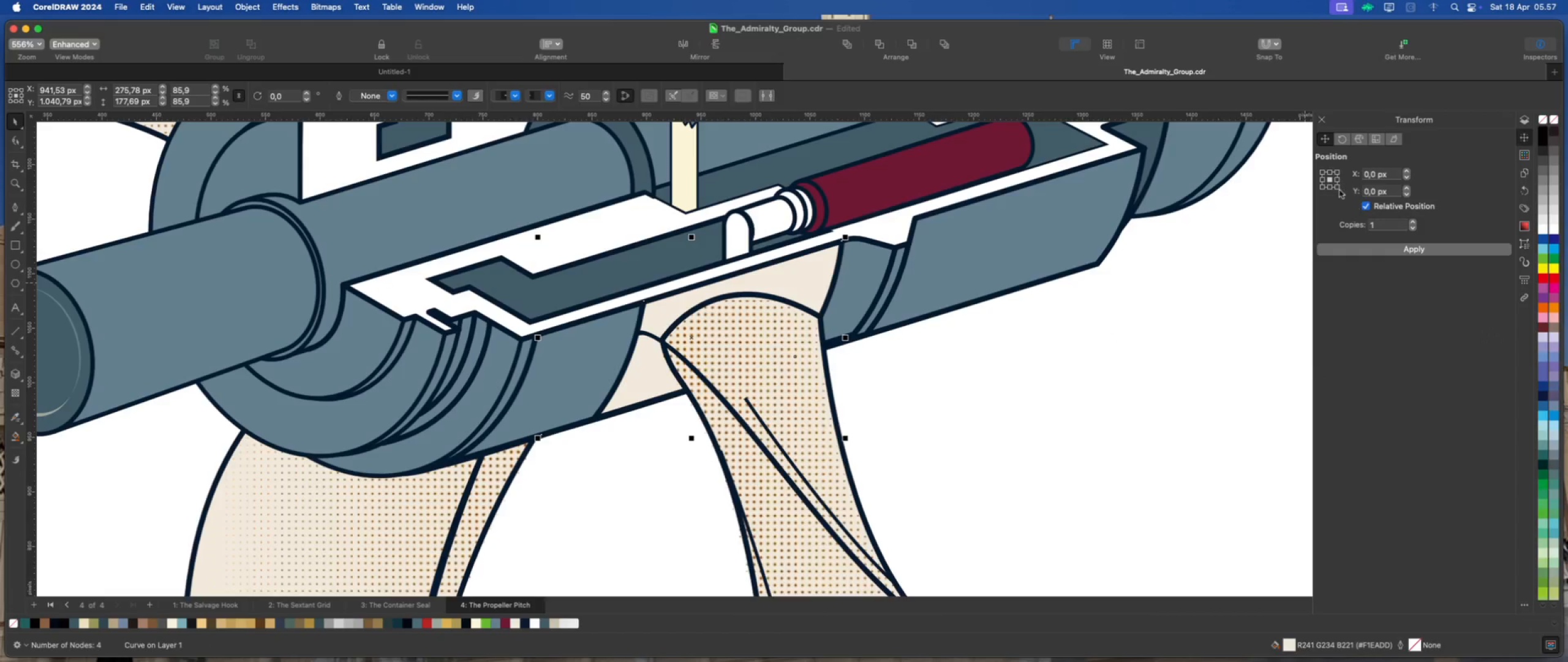 
left_click([1331, 188])
 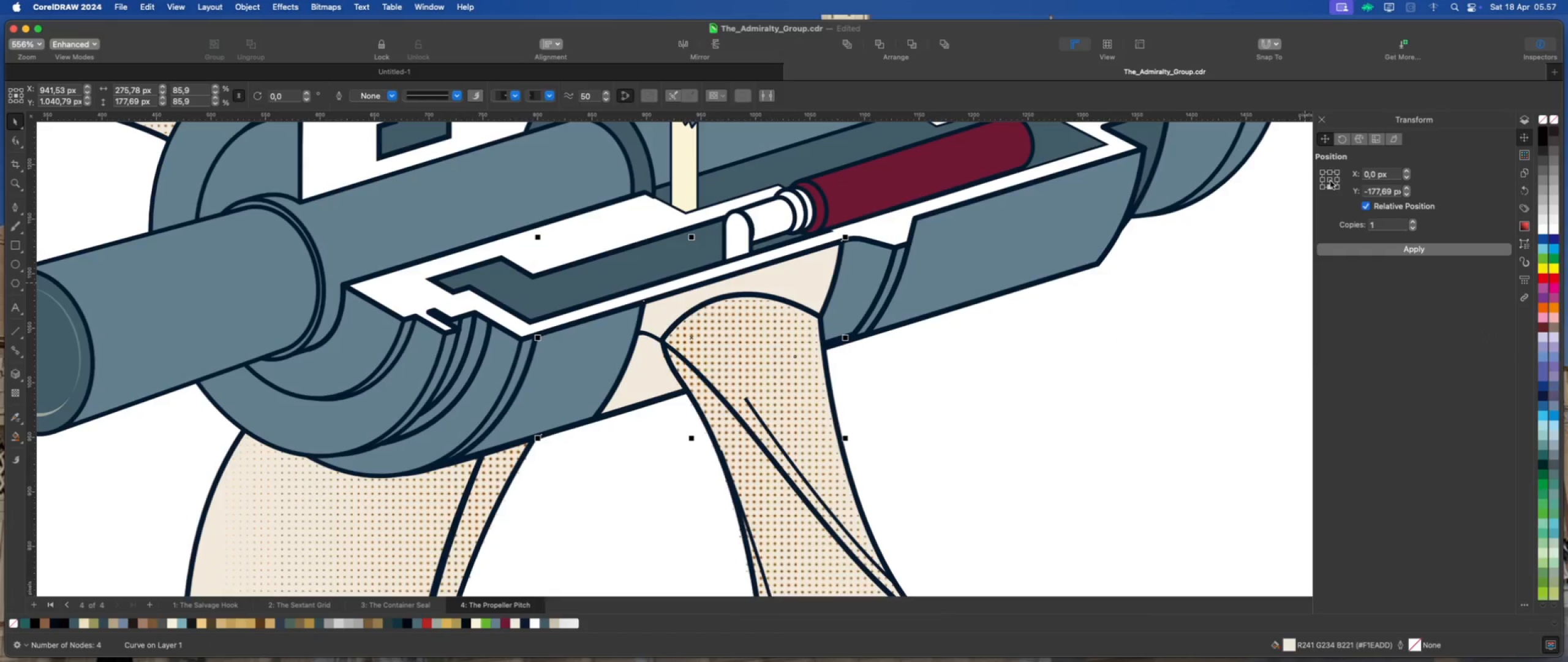 
left_click([1330, 181])
 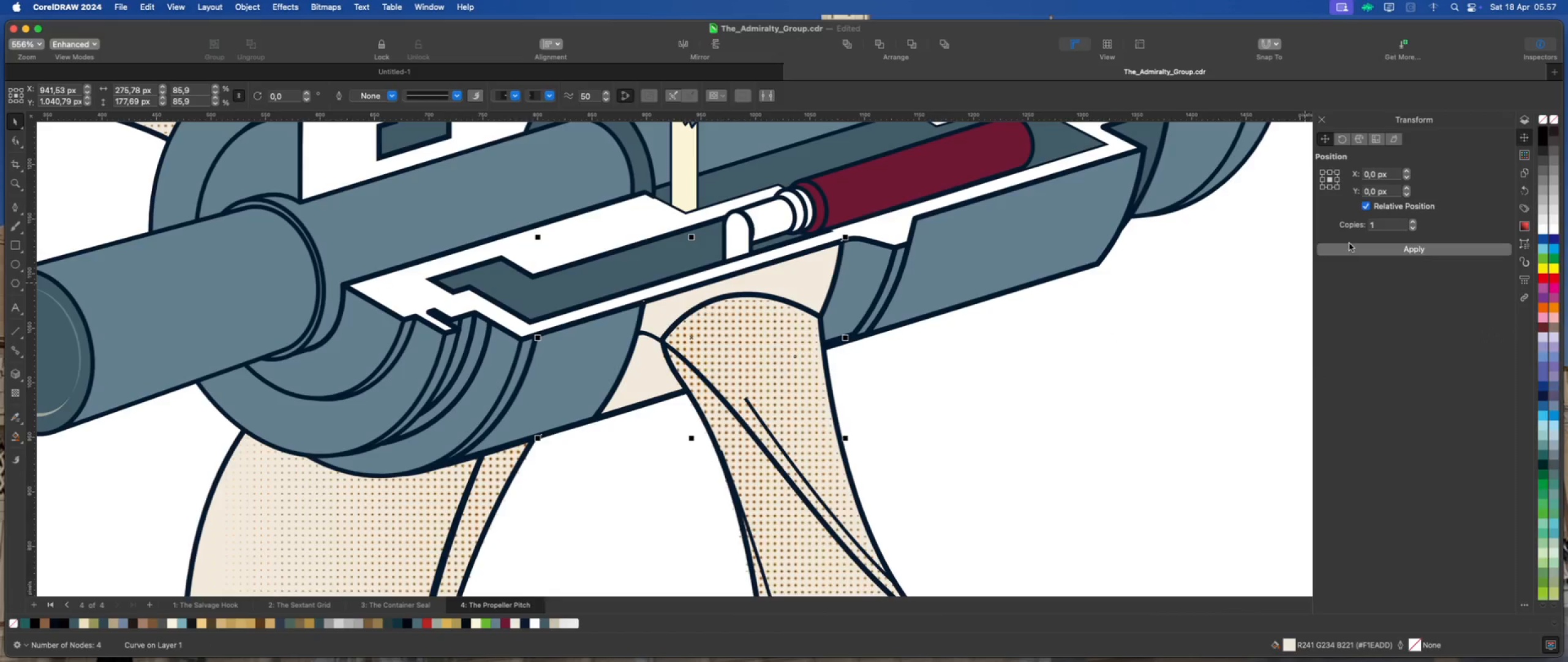 
left_click([1349, 243])
 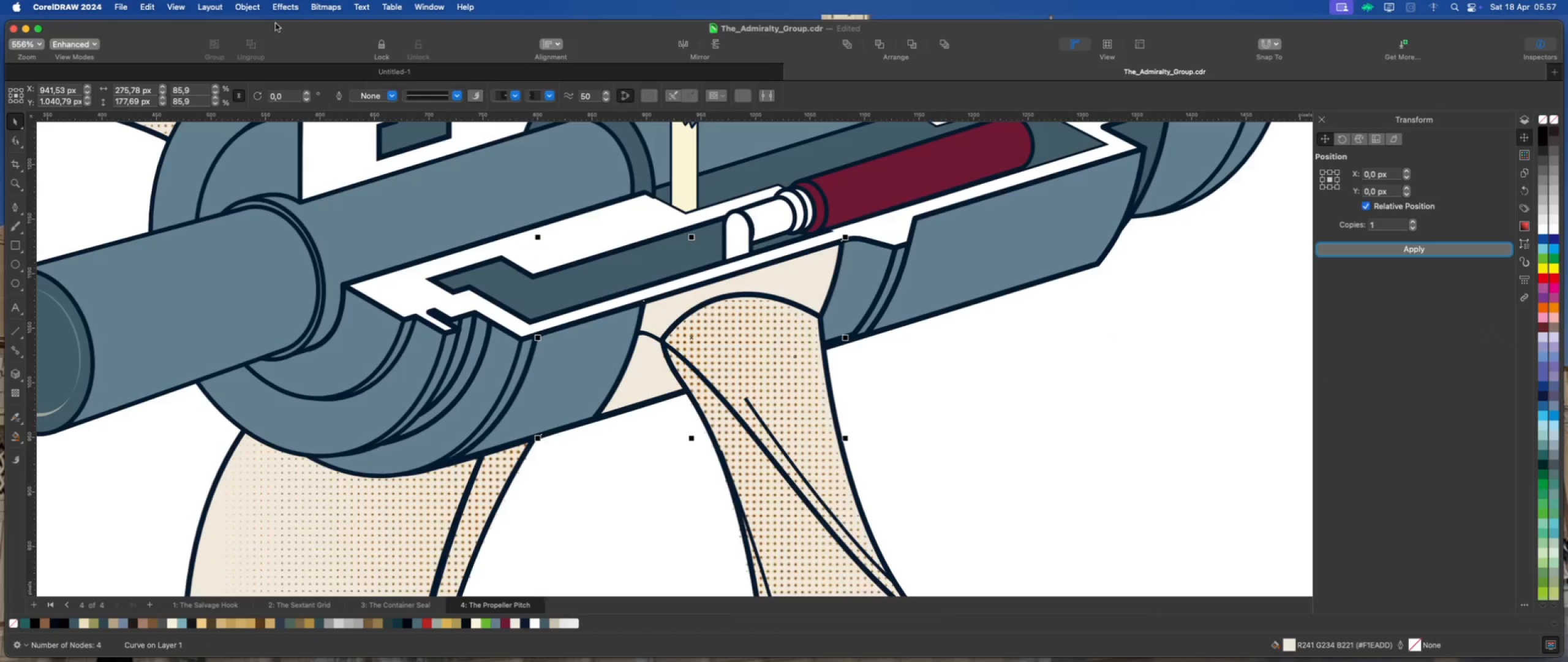 
left_click([281, 6])
 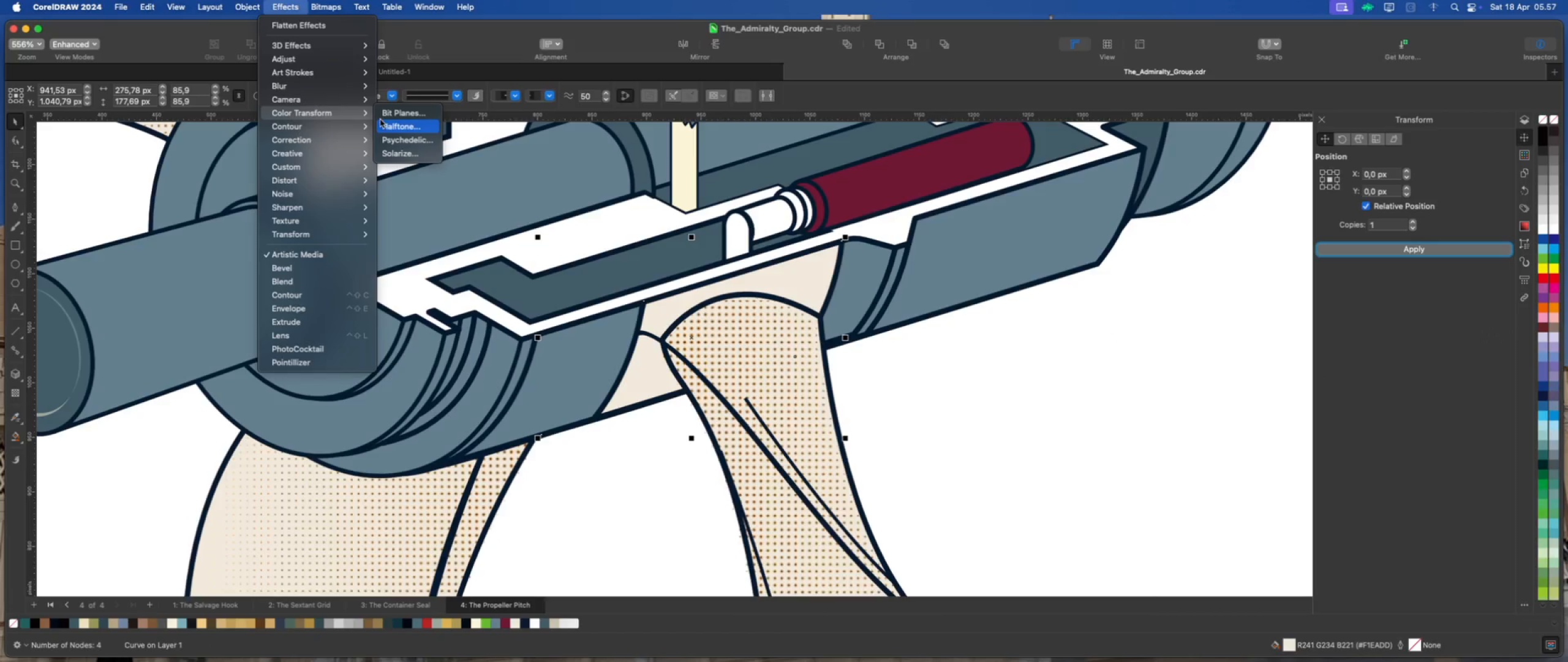 
left_click([391, 123])
 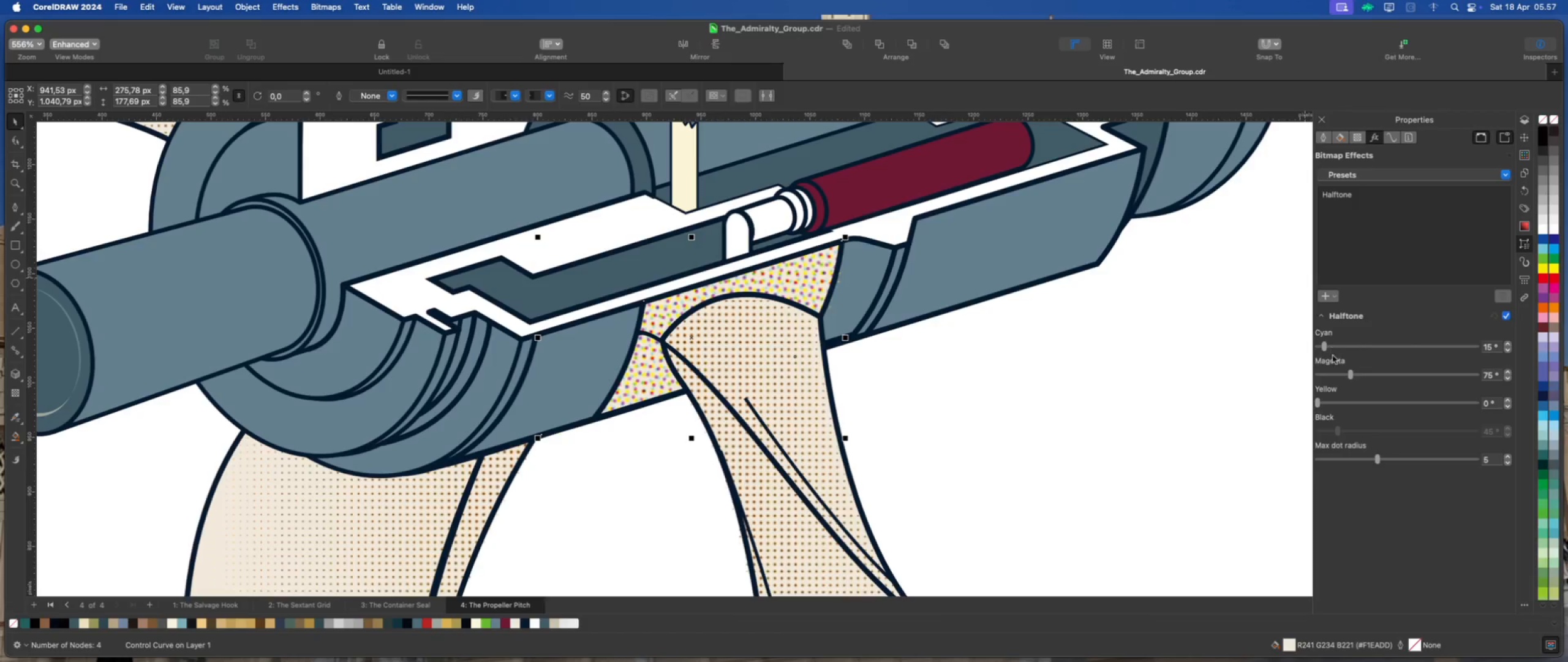 
left_click_drag(start_coordinate=[1348, 373], to_coordinate=[1294, 377])
 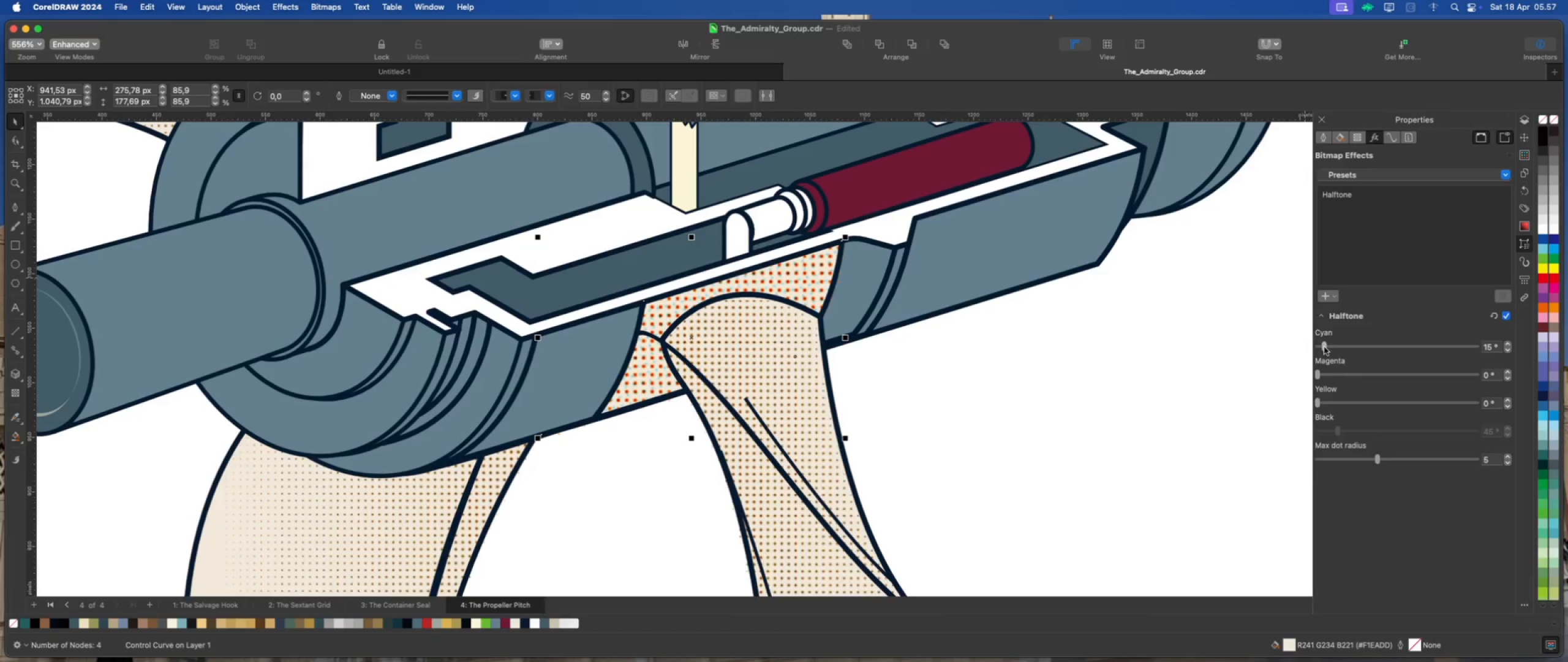 
left_click_drag(start_coordinate=[1324, 347], to_coordinate=[1296, 354])
 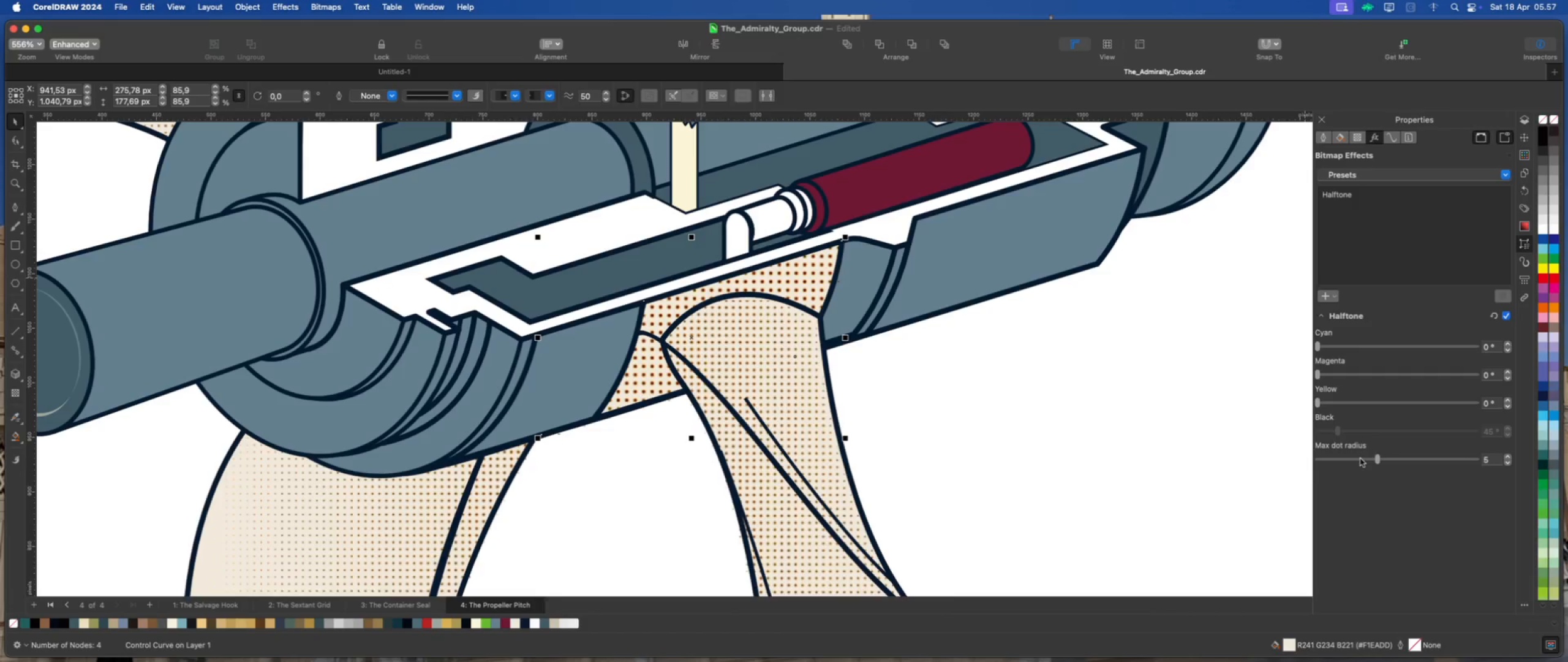 
left_click([1360, 458])
 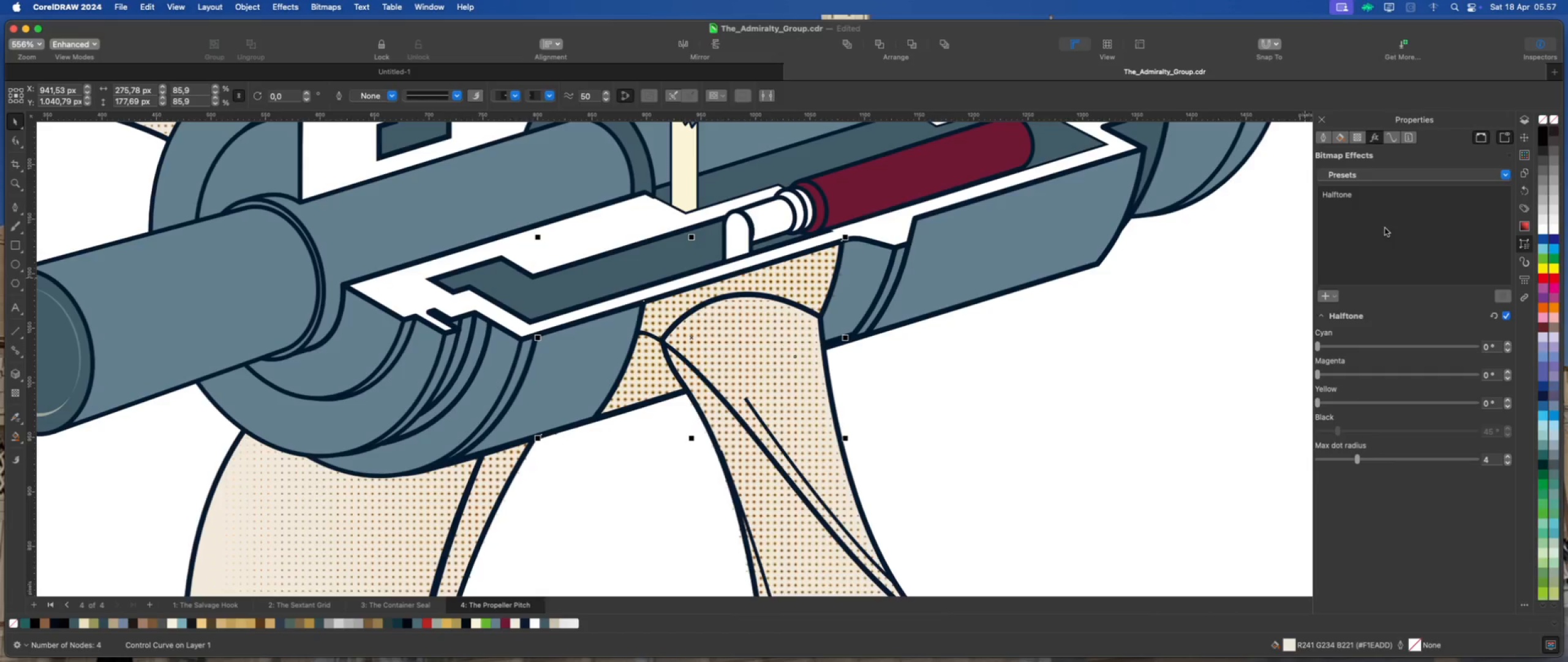 
left_click([1358, 139])
 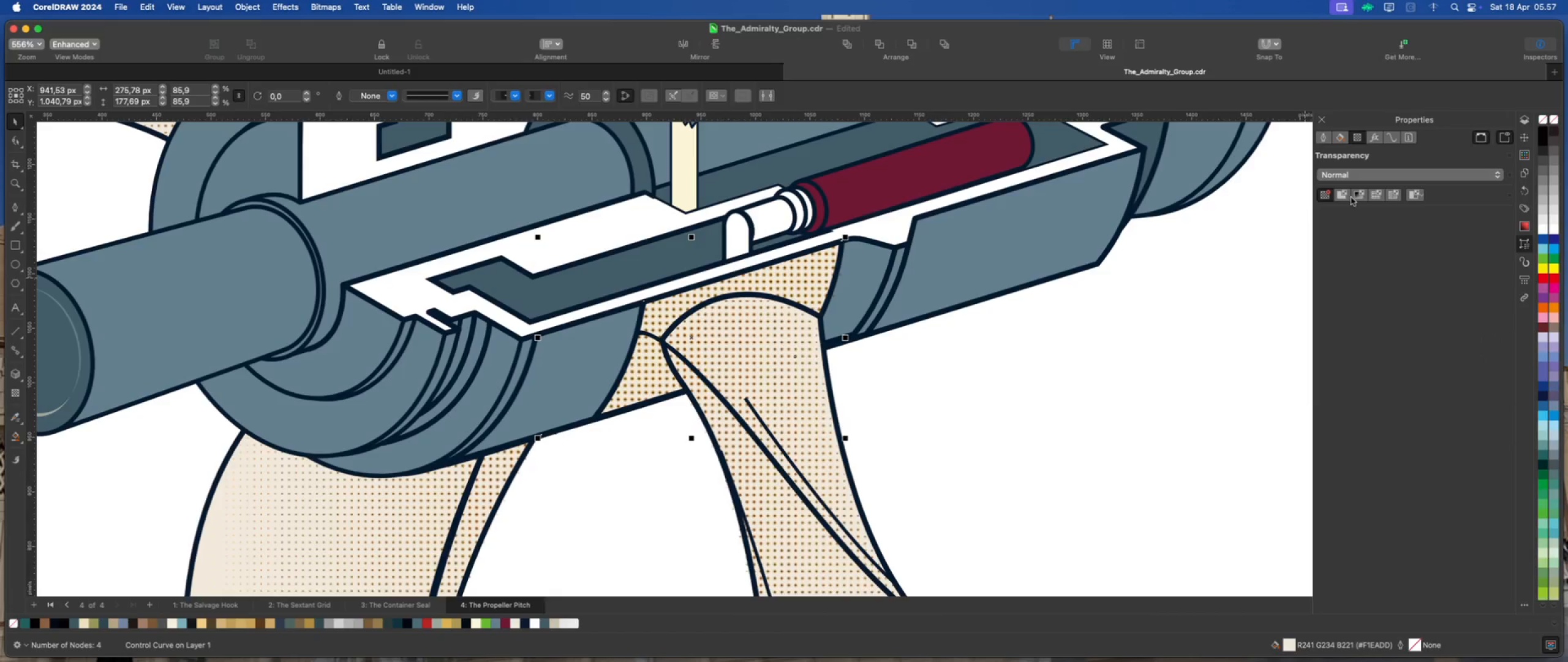 
left_click([1357, 196])
 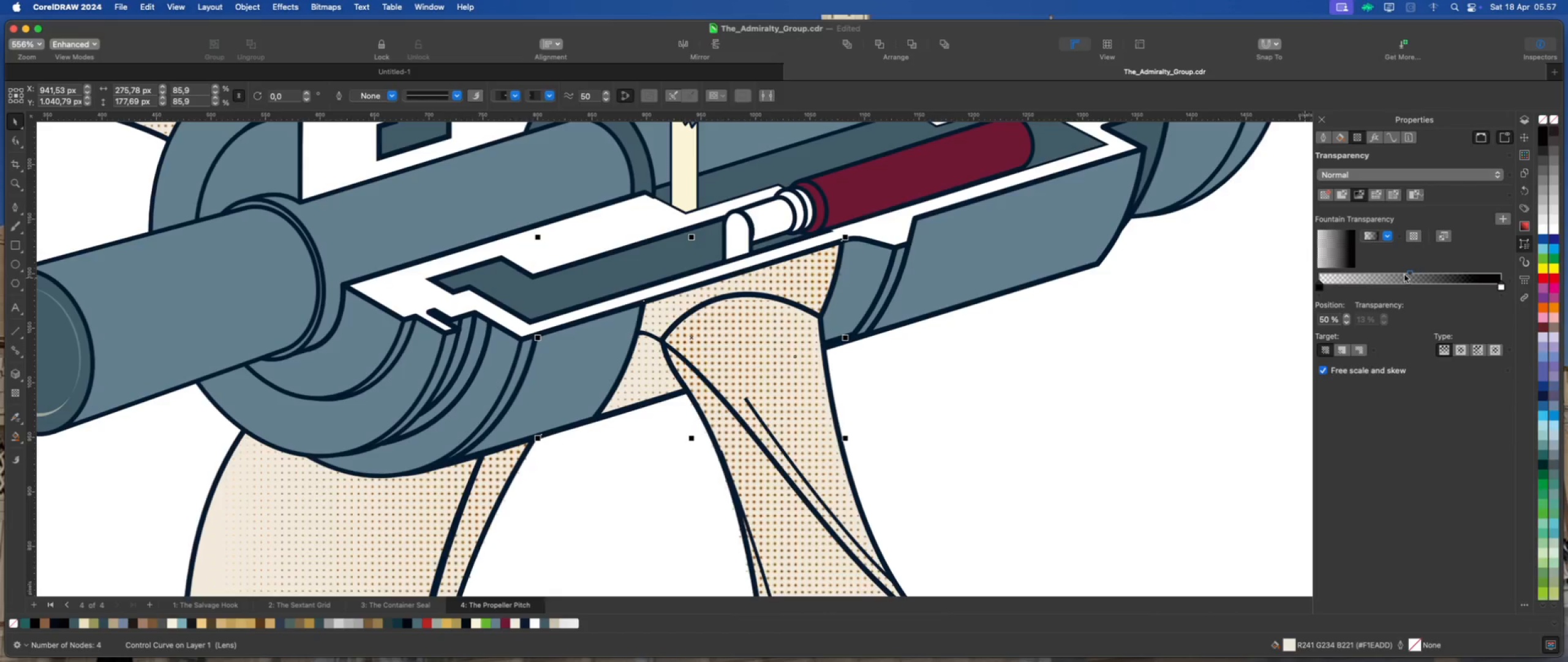 
left_click_drag(start_coordinate=[1412, 272], to_coordinate=[1457, 272])
 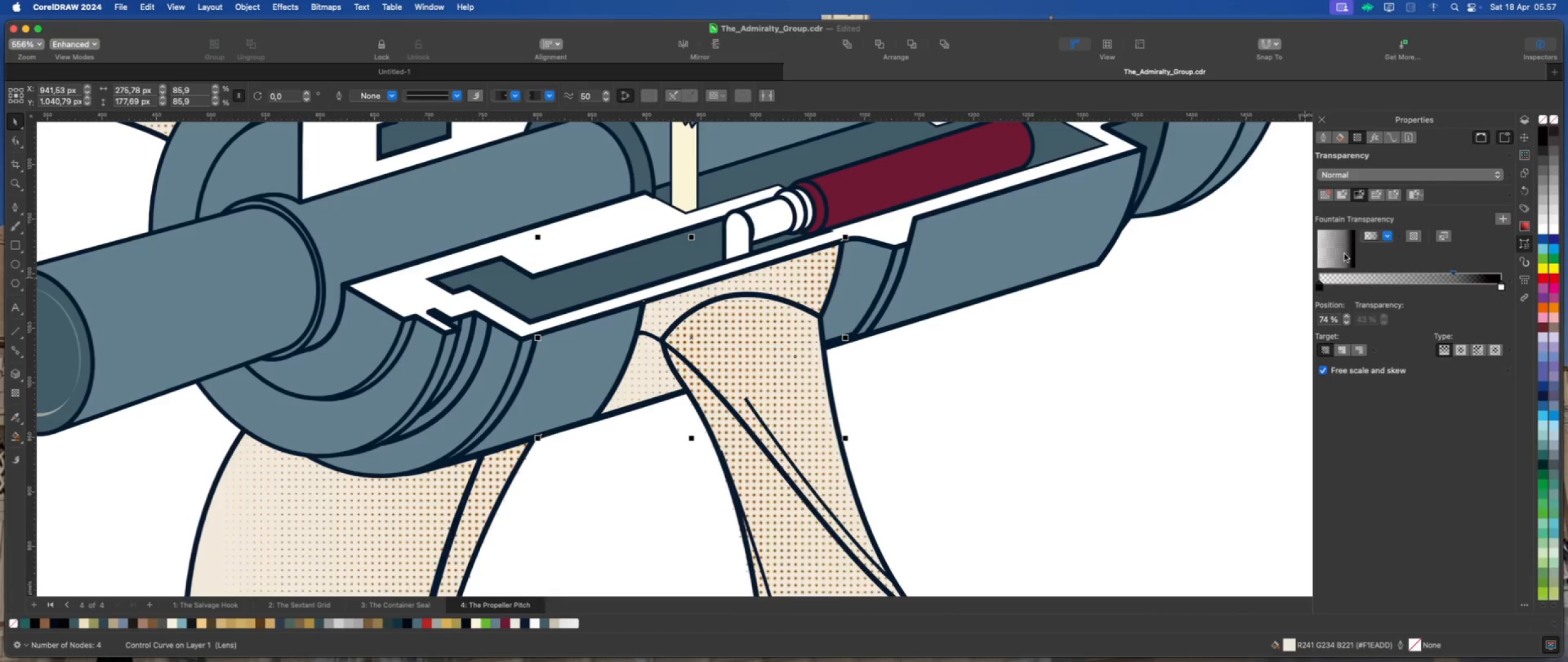 
left_click_drag(start_coordinate=[1343, 251], to_coordinate=[1329, 261])
 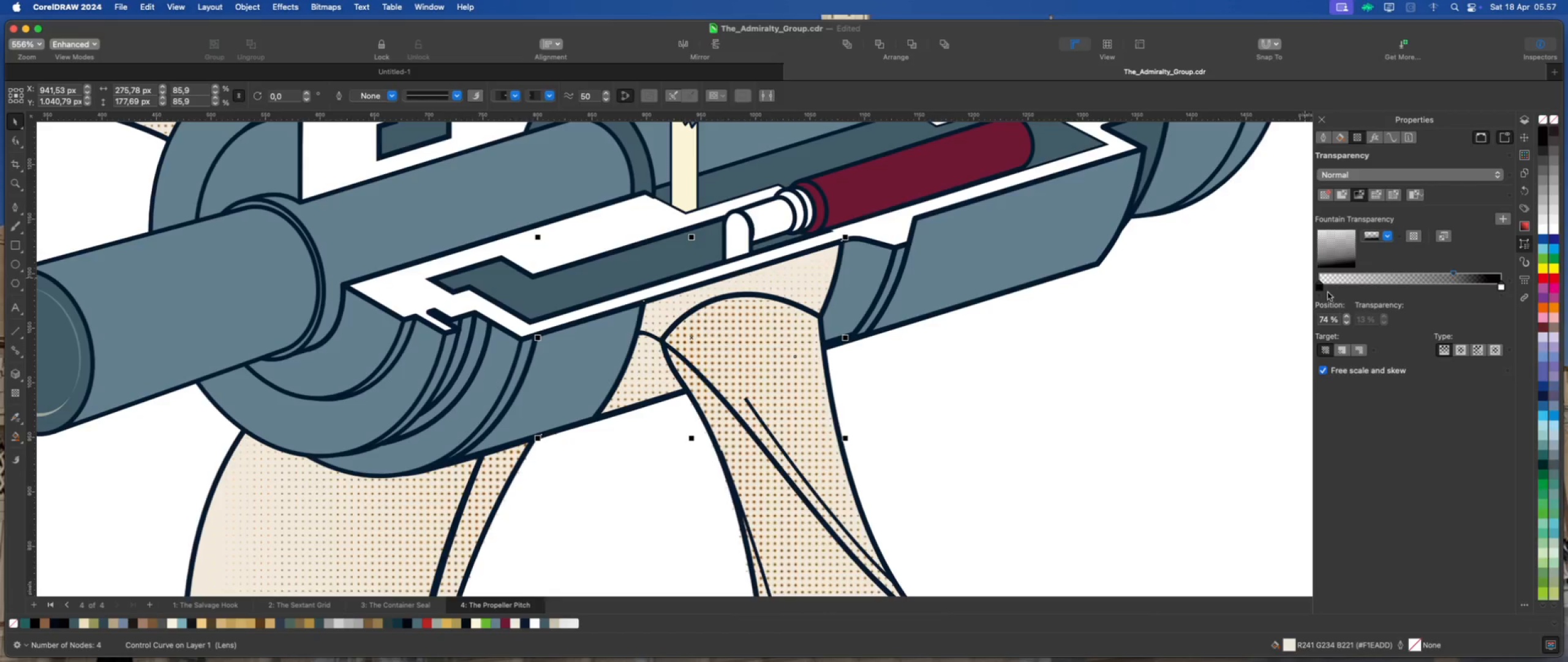 
left_click_drag(start_coordinate=[1454, 272], to_coordinate=[1404, 279])
 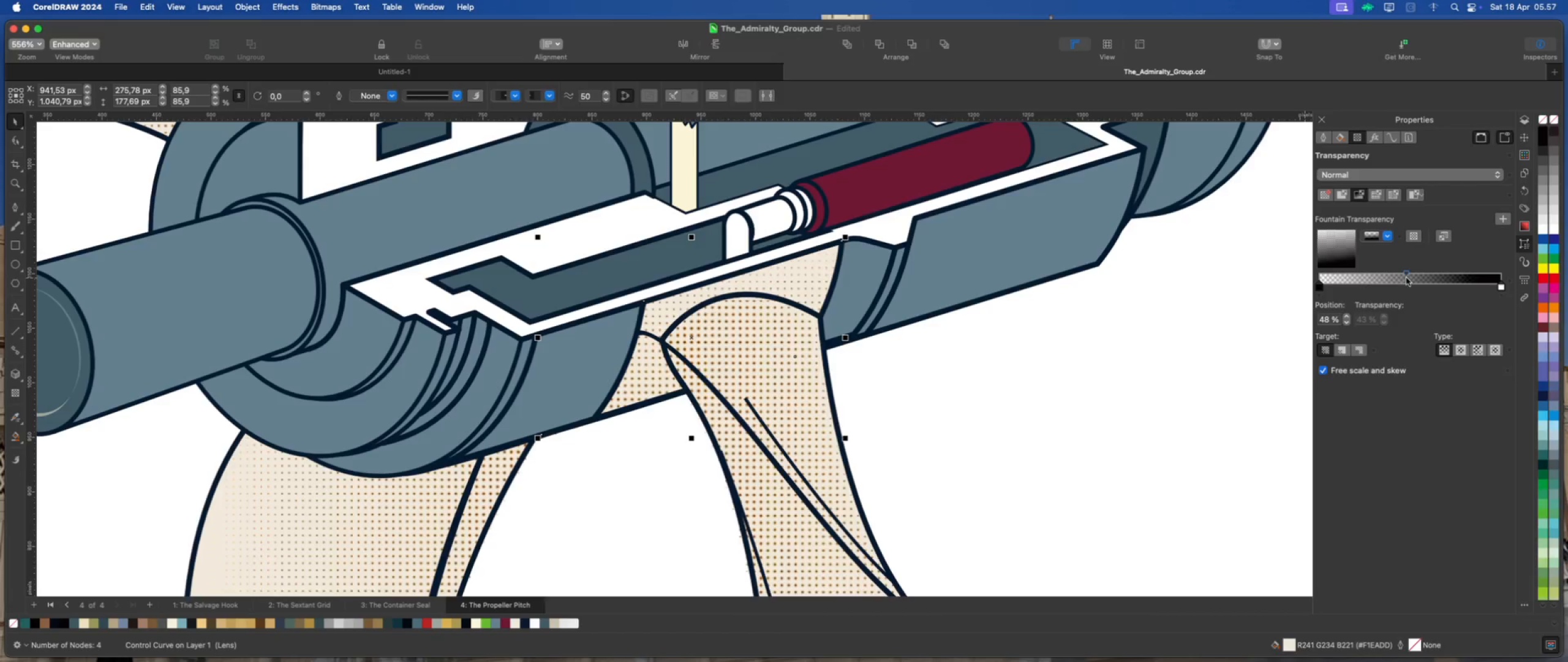 
left_click_drag(start_coordinate=[1407, 273], to_coordinate=[1436, 274])
 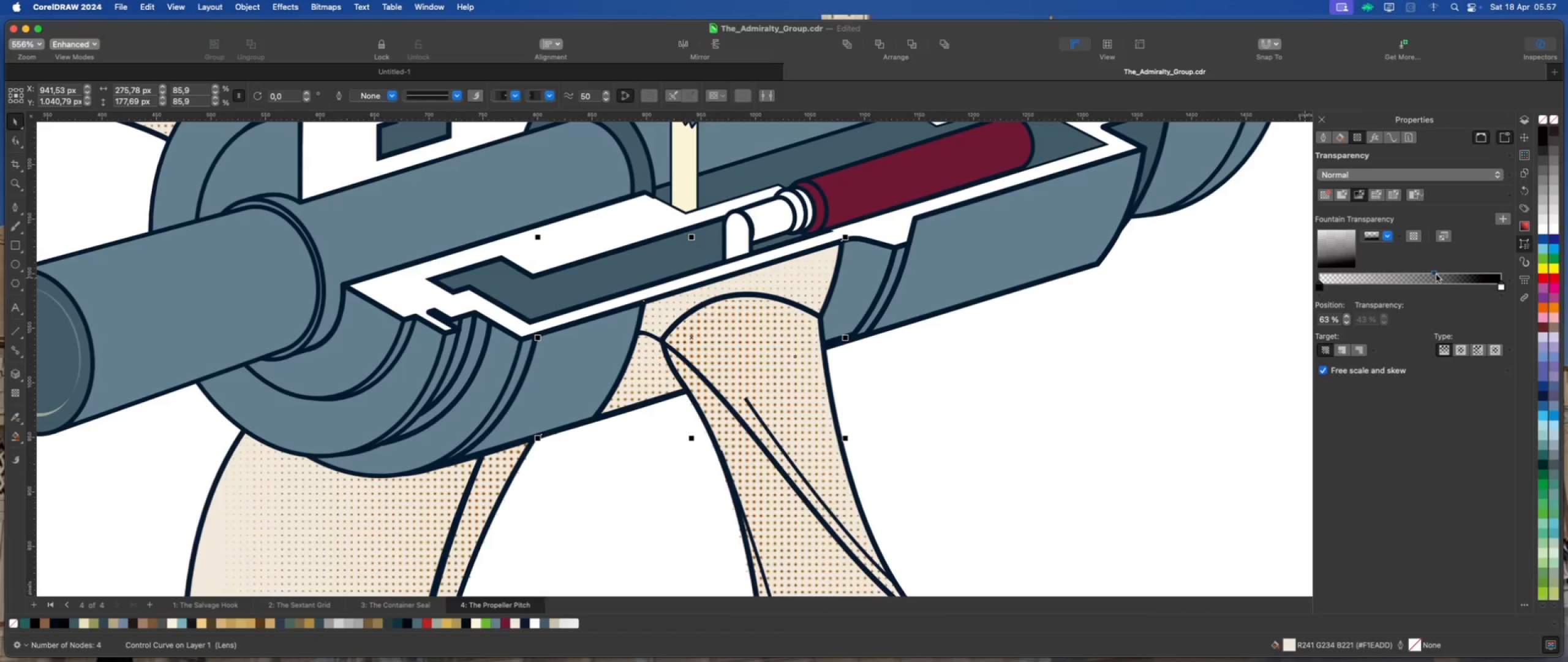 
left_click_drag(start_coordinate=[1436, 275], to_coordinate=[1448, 276])
 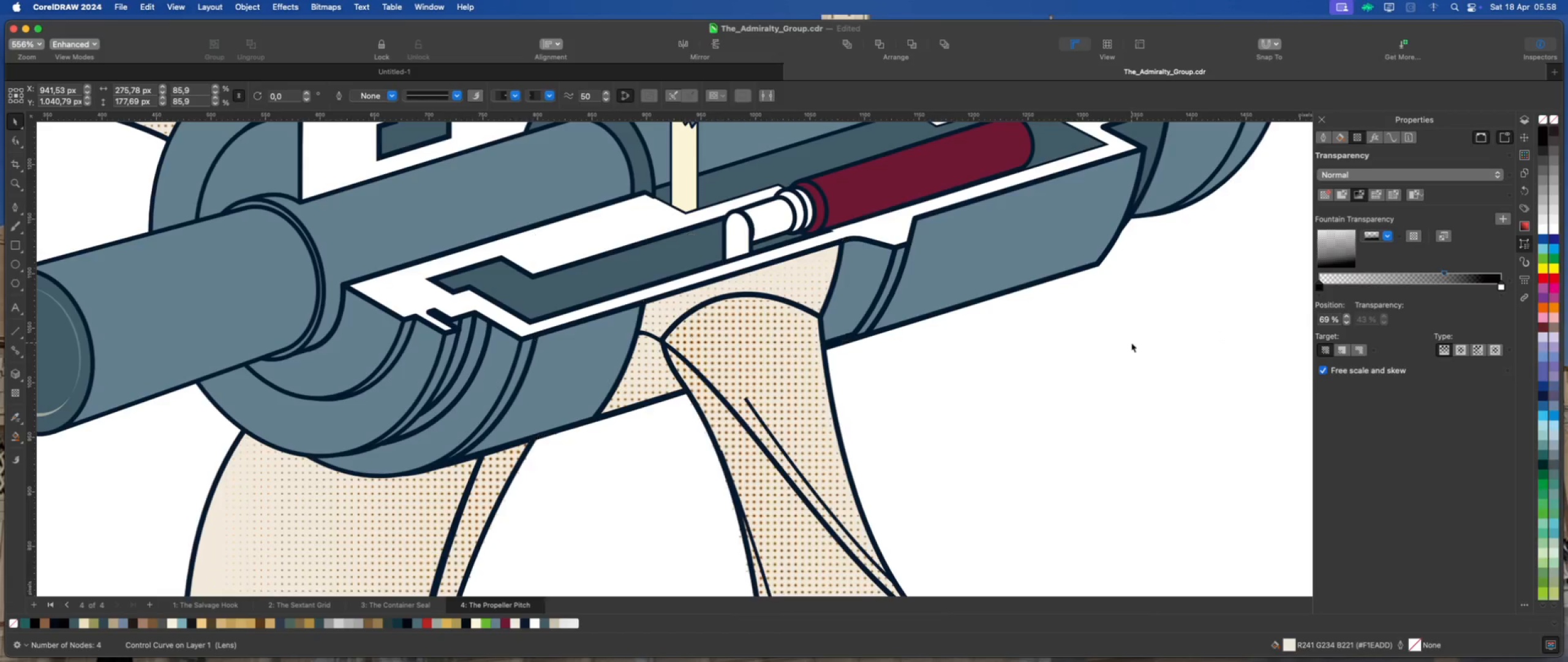 
left_click([1131, 343])
 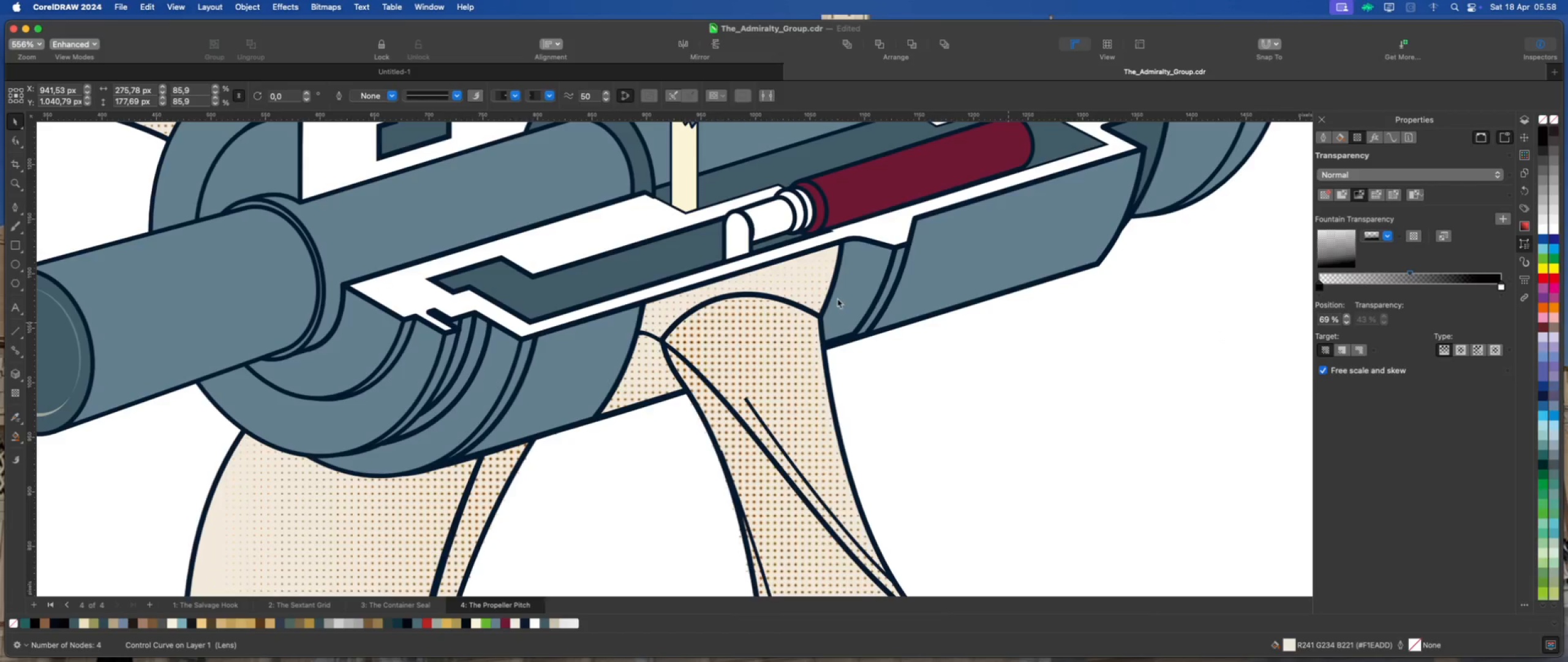 
left_click([952, 337])
 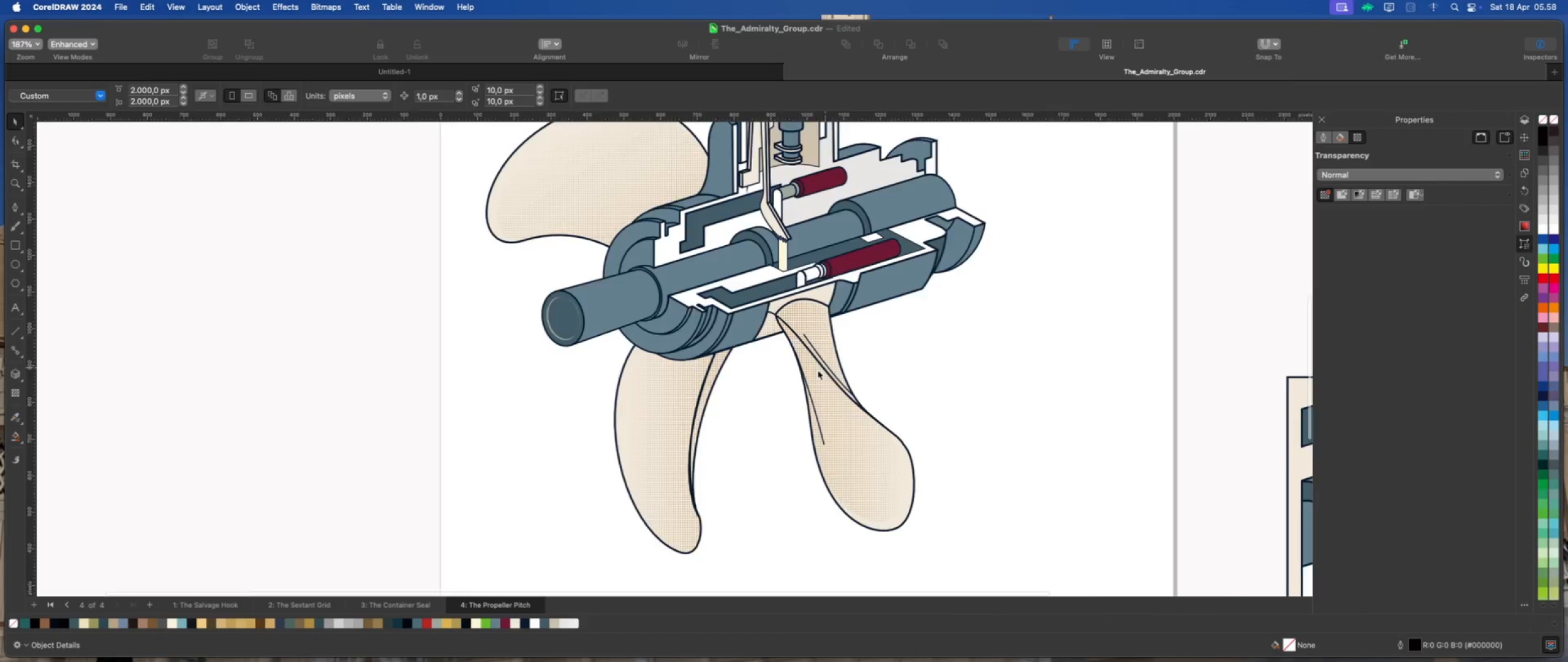 
scroll: coordinate [832, 311], scroll_direction: down, amount: 8.0
 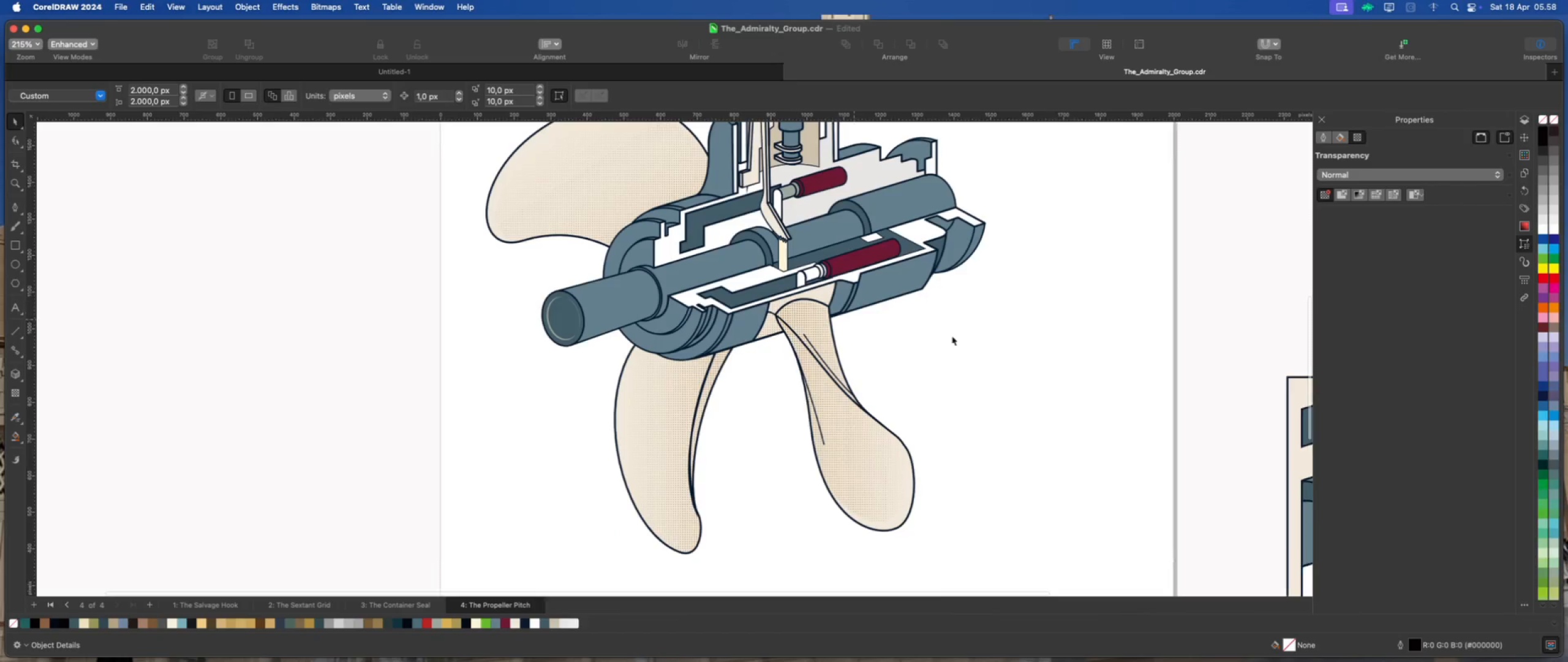 
scroll: coordinate [810, 149], scroll_direction: none, amount: 0.0
 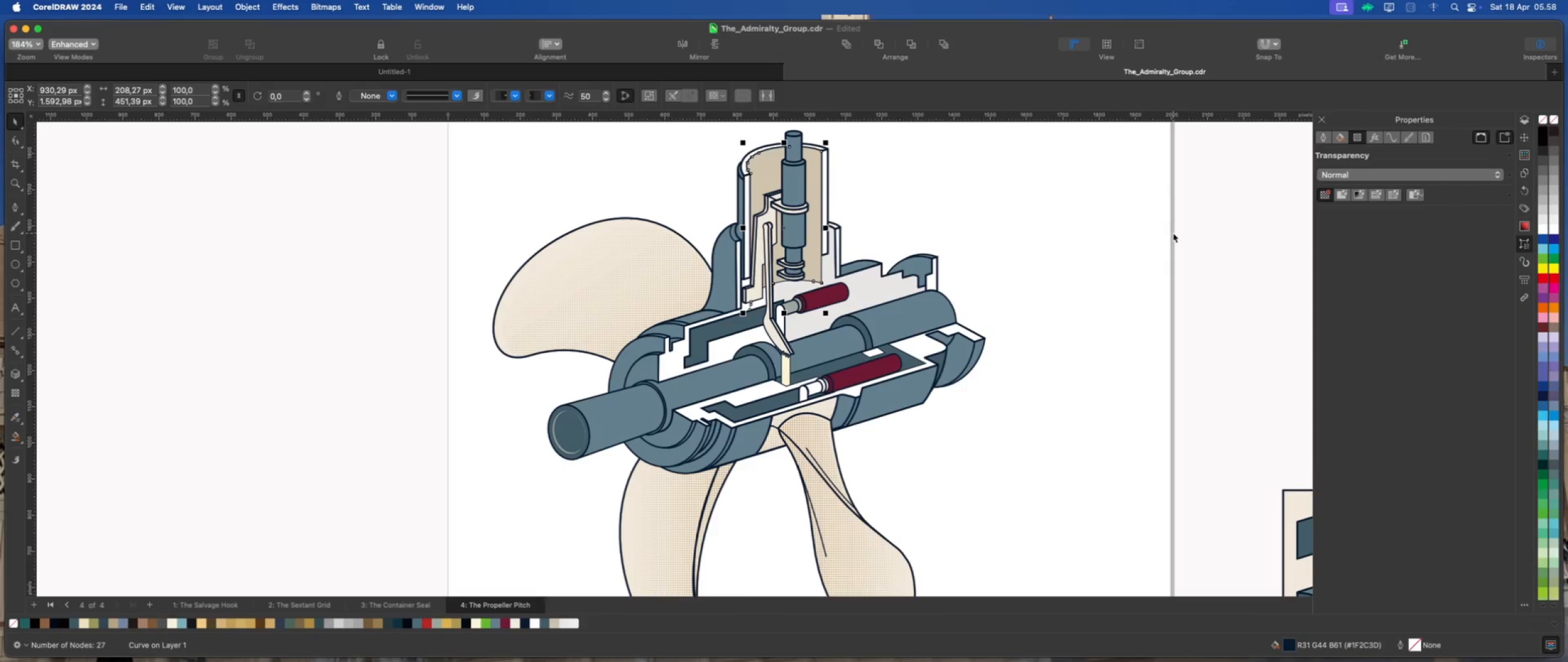 
wait(5.29)
 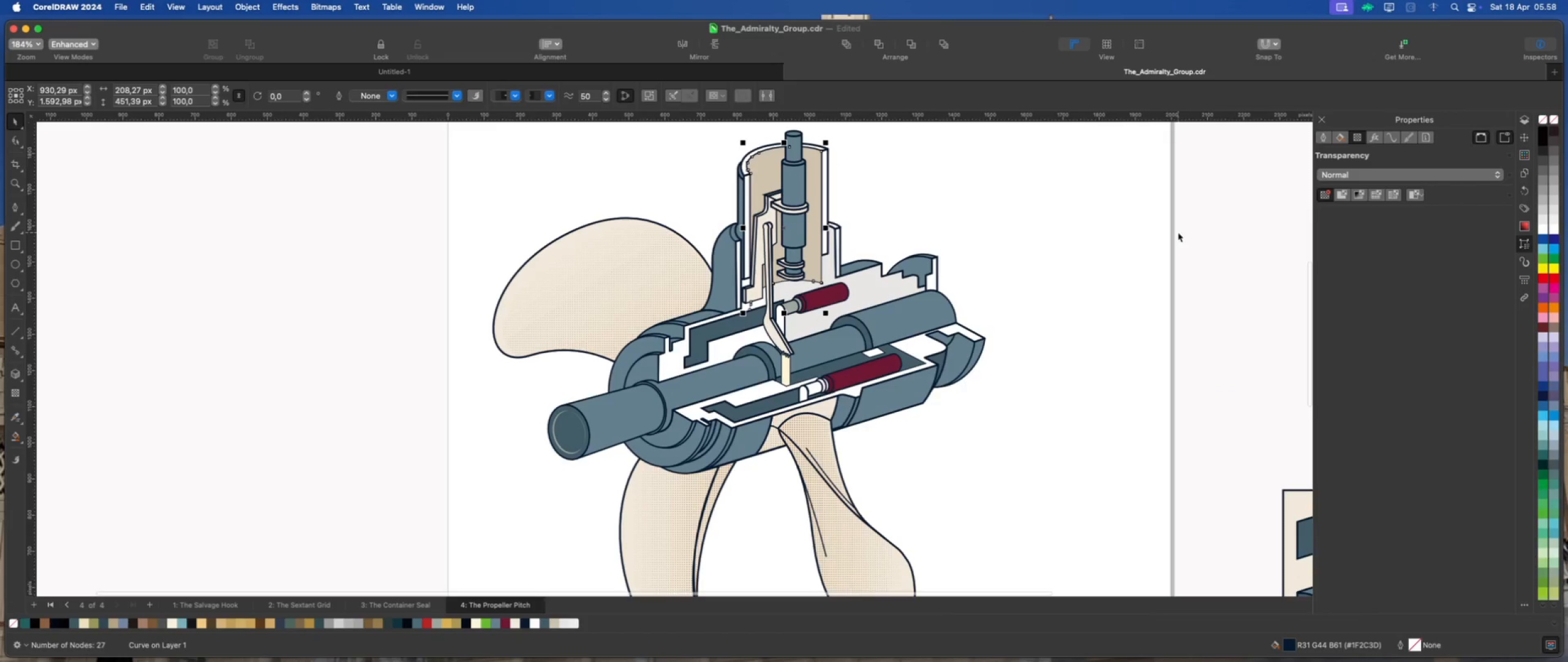 
scroll: coordinate [766, 200], scroll_direction: up, amount: 6.0
 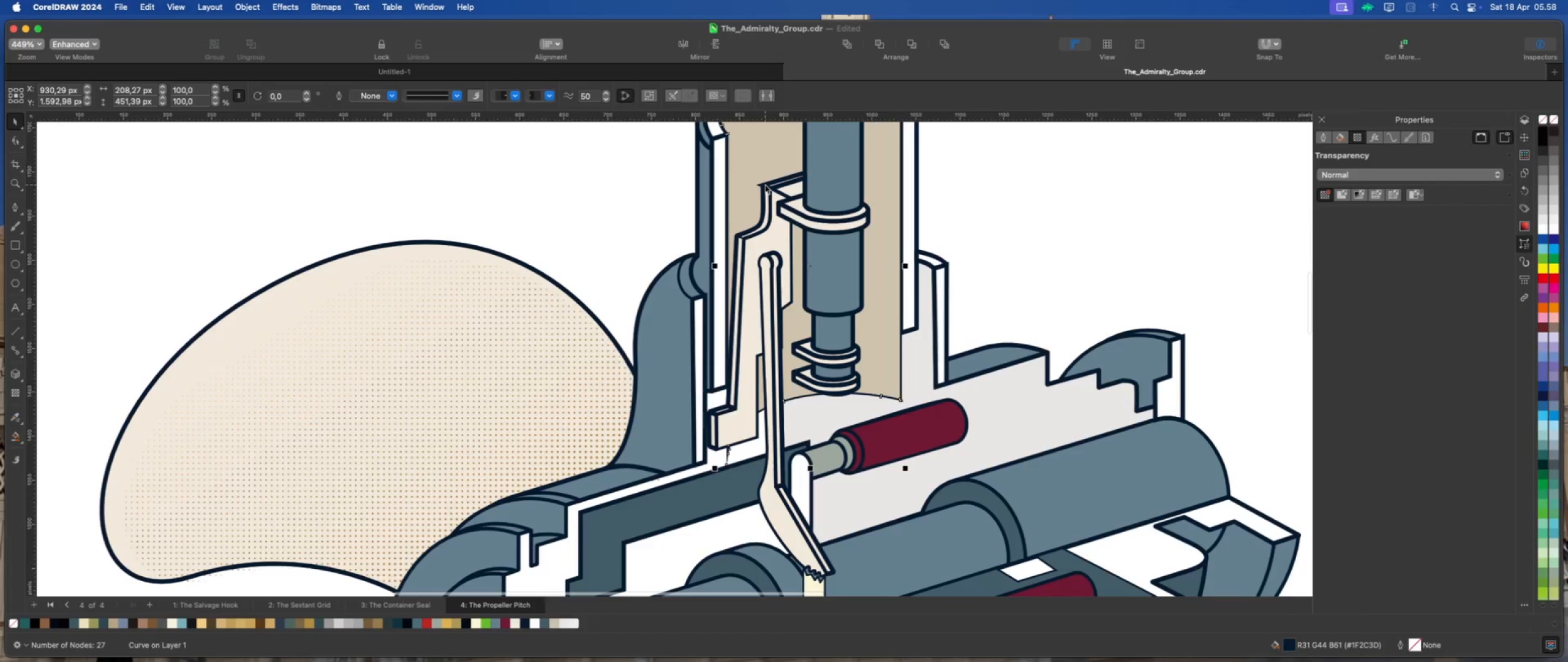 
left_click([765, 185])
 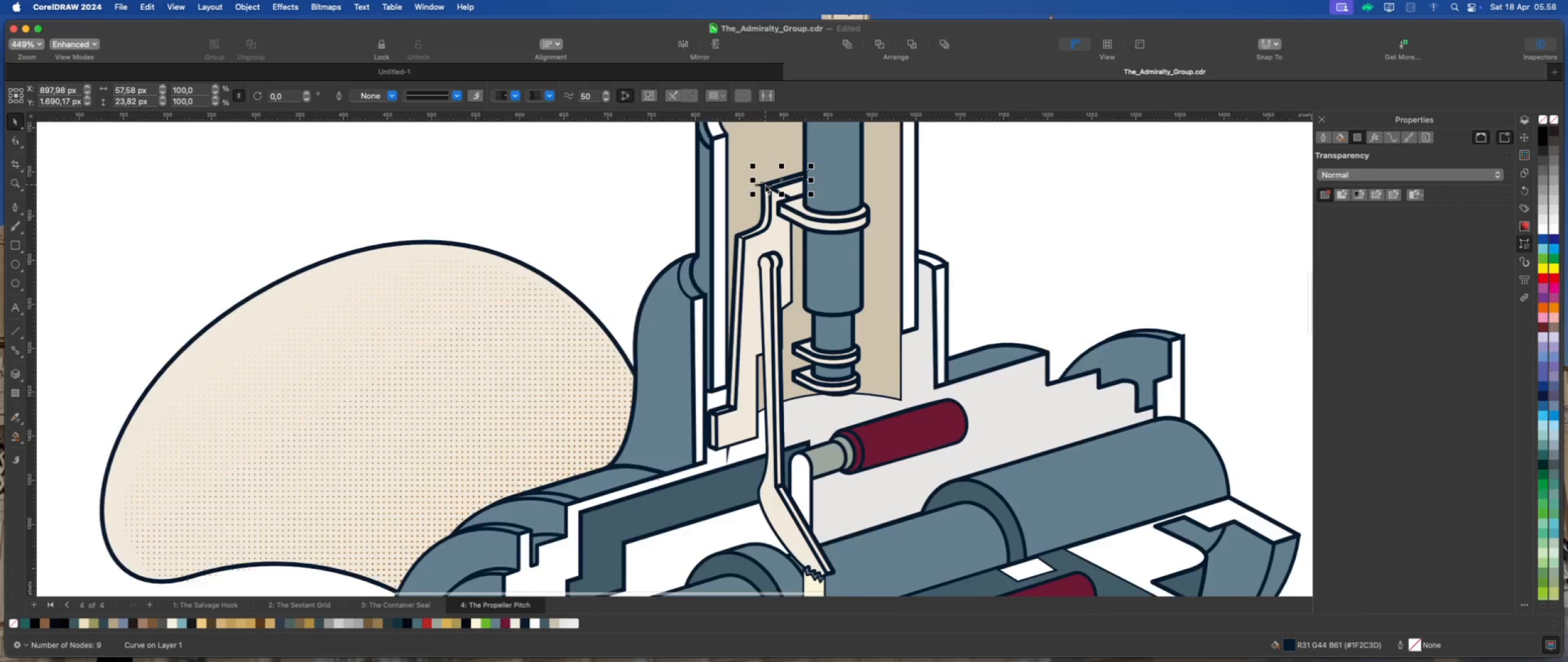 
scroll: coordinate [755, 185], scroll_direction: up, amount: 6.0
 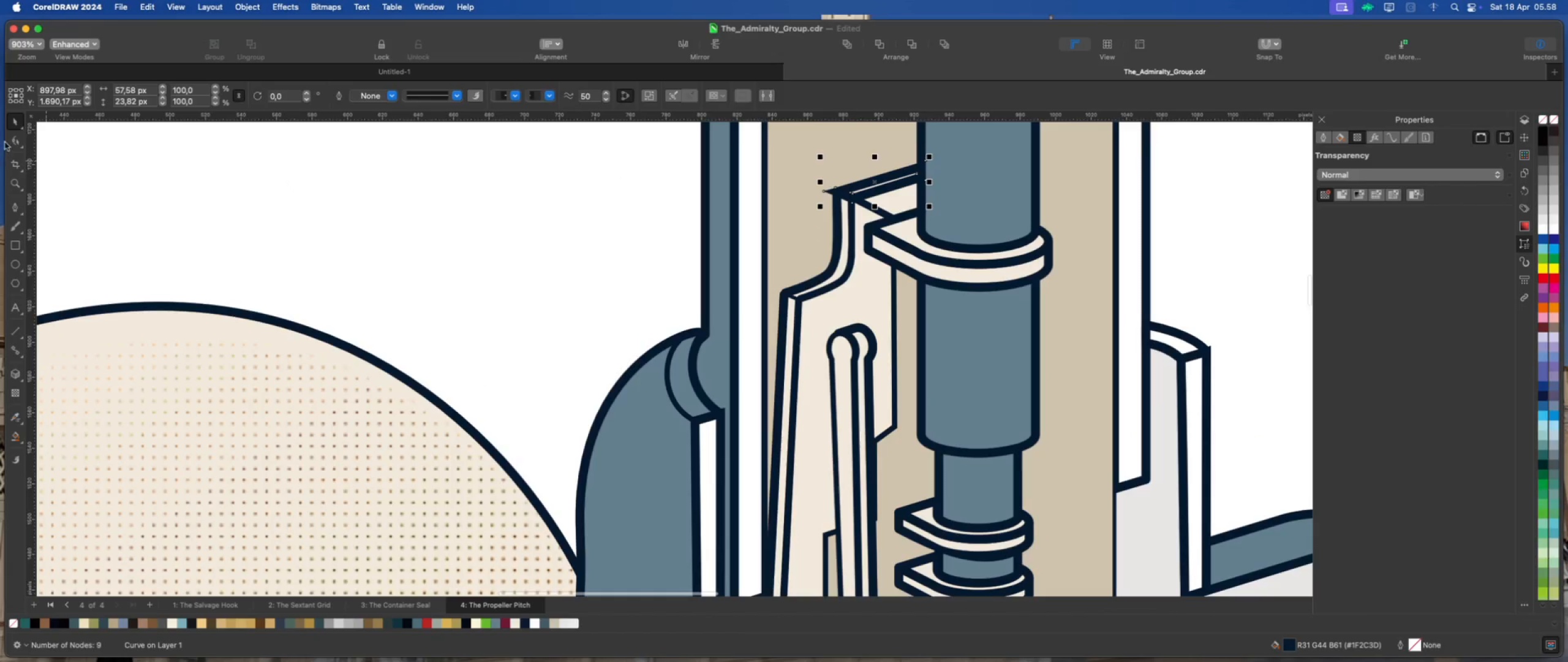 
left_click([13, 139])
 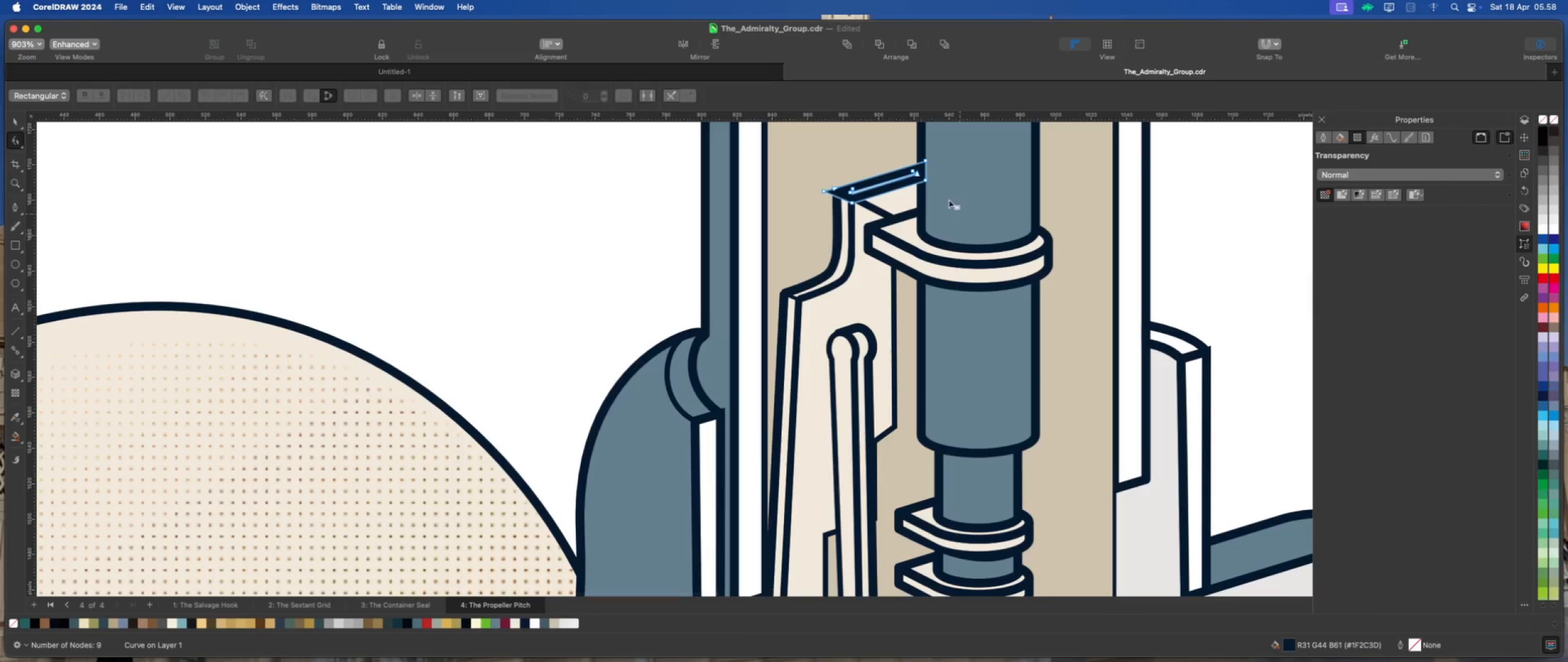 
scroll: coordinate [782, 230], scroll_direction: up, amount: 10.0
 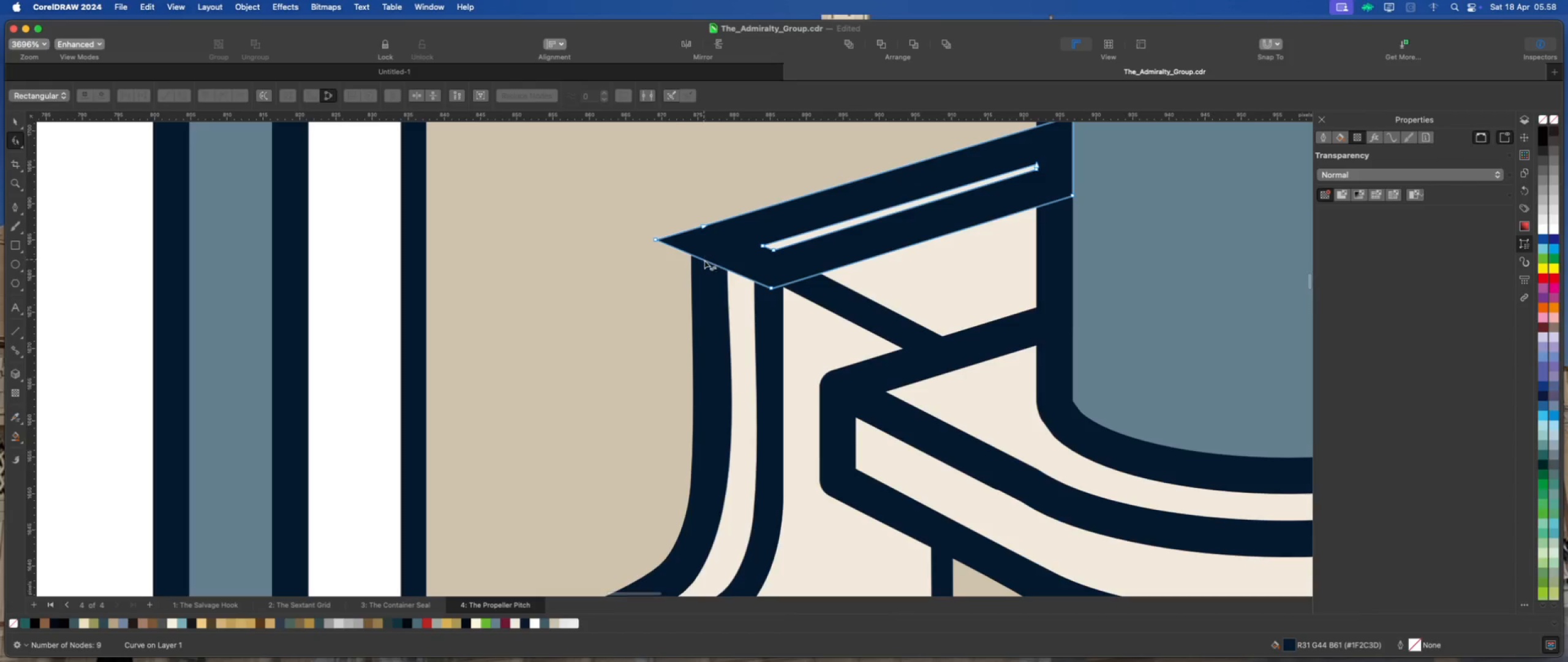 
double_click([704, 261])
 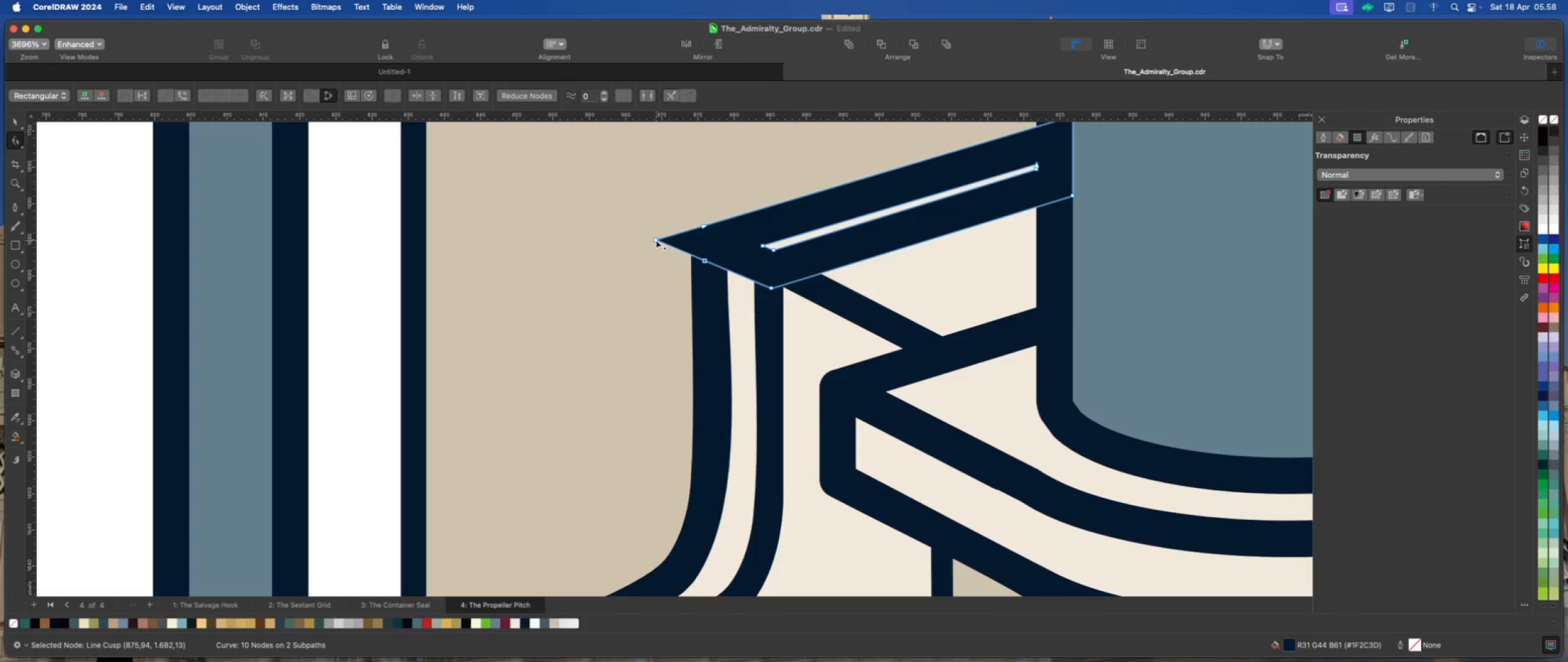 
right_click([656, 240])
 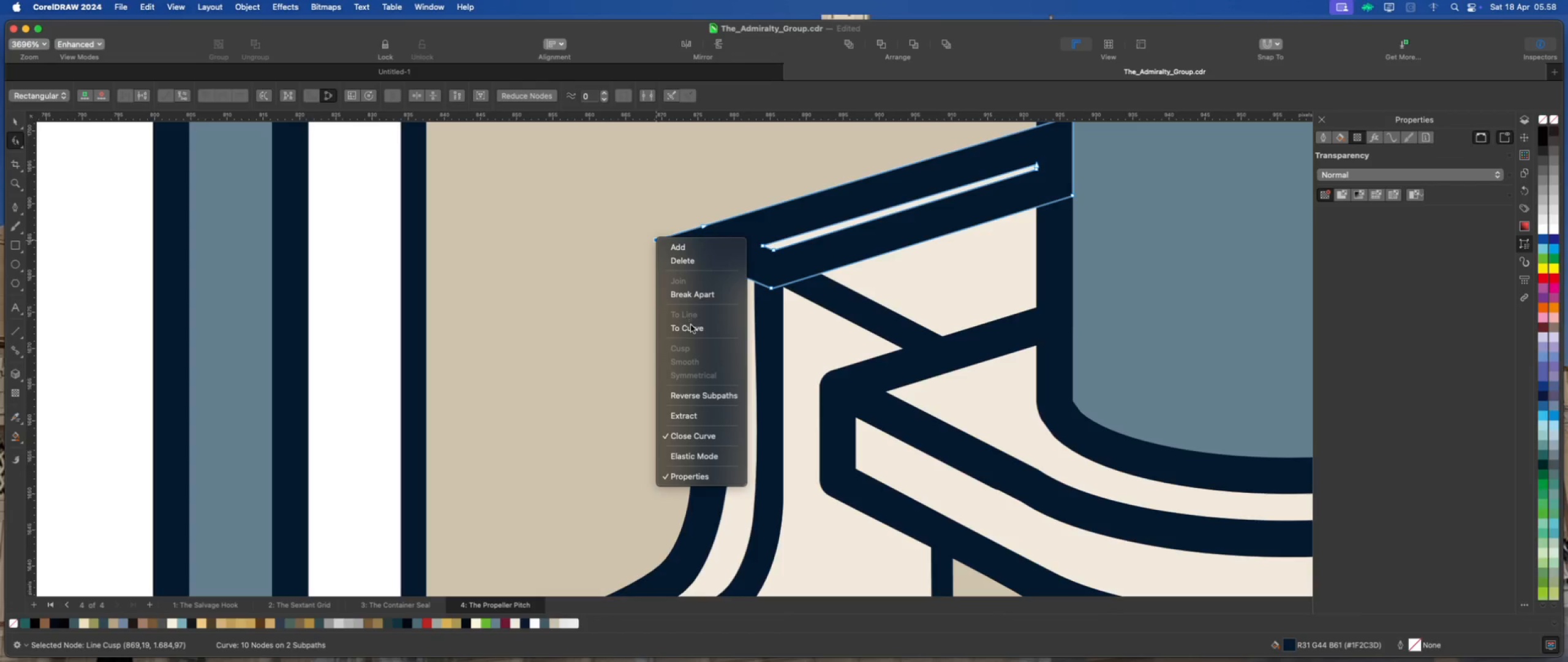 
left_click([691, 325])
 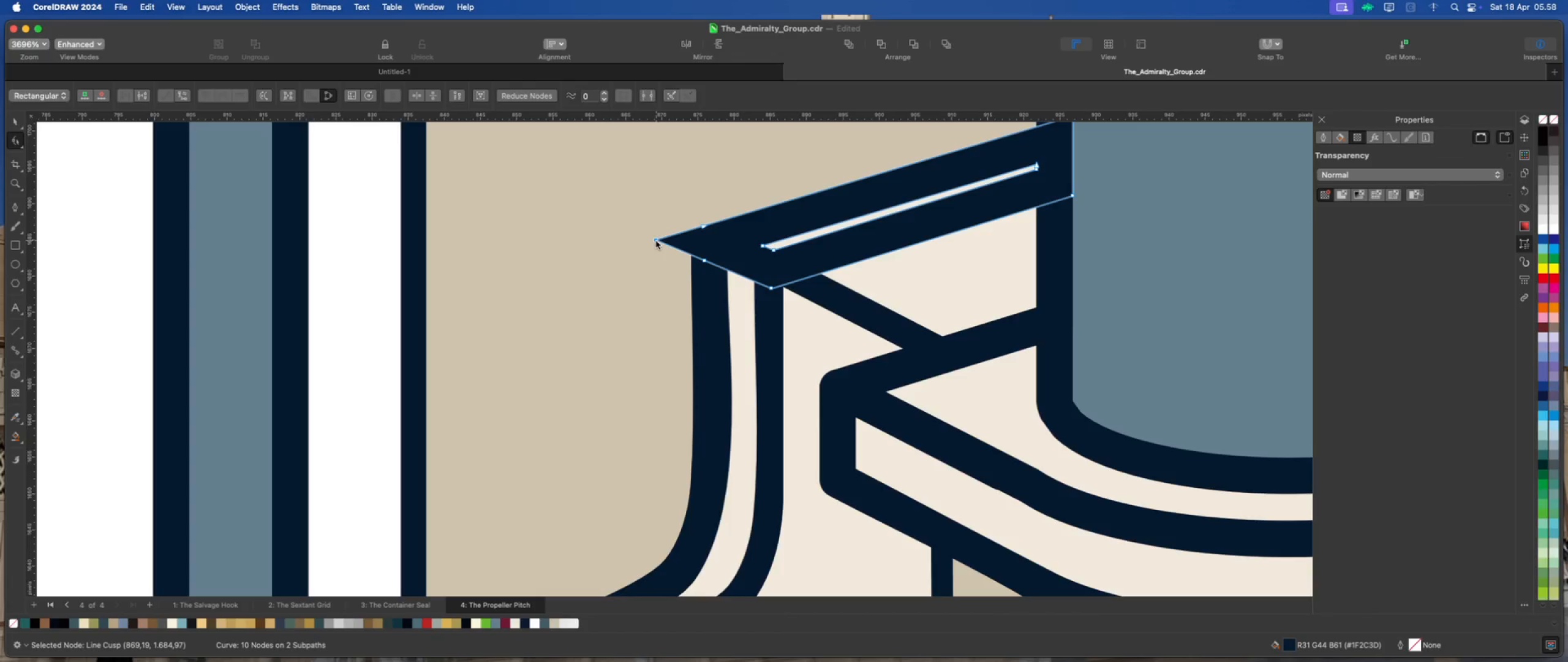 
double_click([656, 240])
 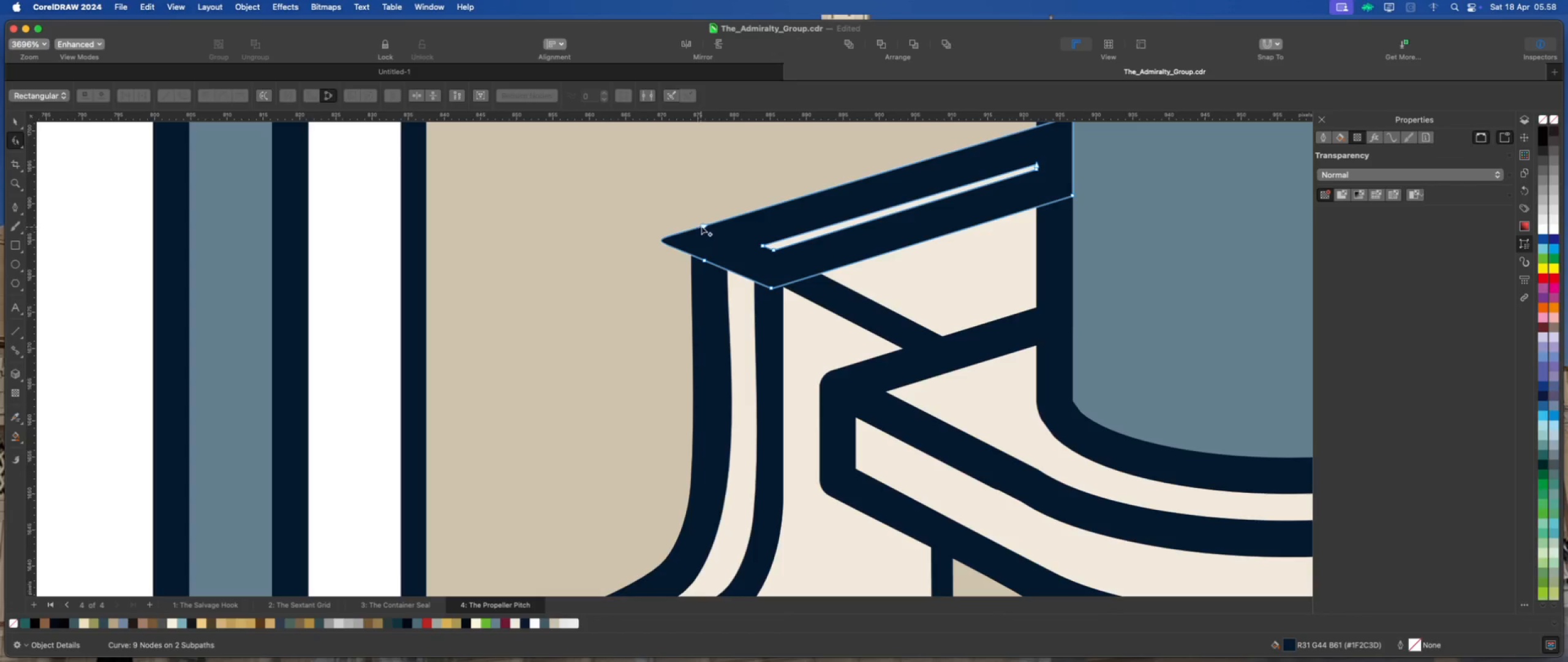 
left_click([702, 226])
 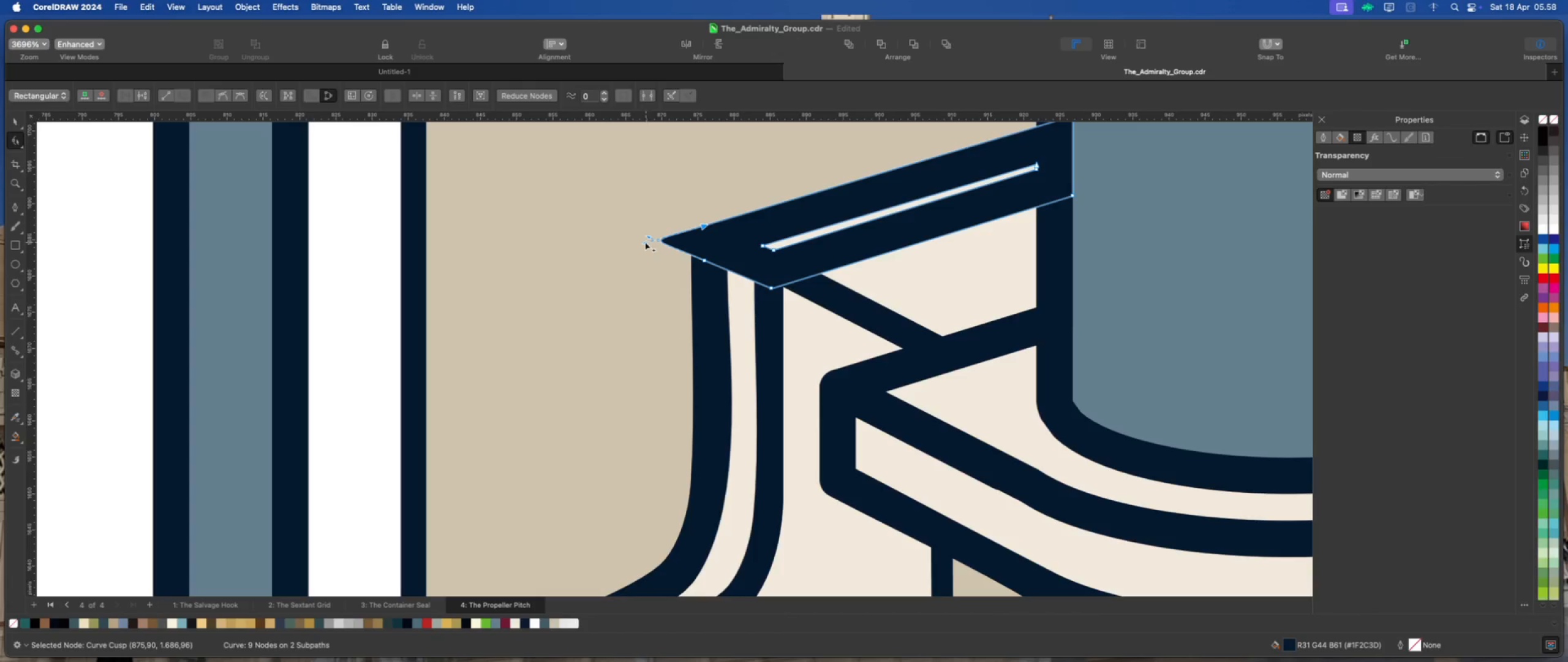 
left_click_drag(start_coordinate=[644, 243], to_coordinate=[689, 231])
 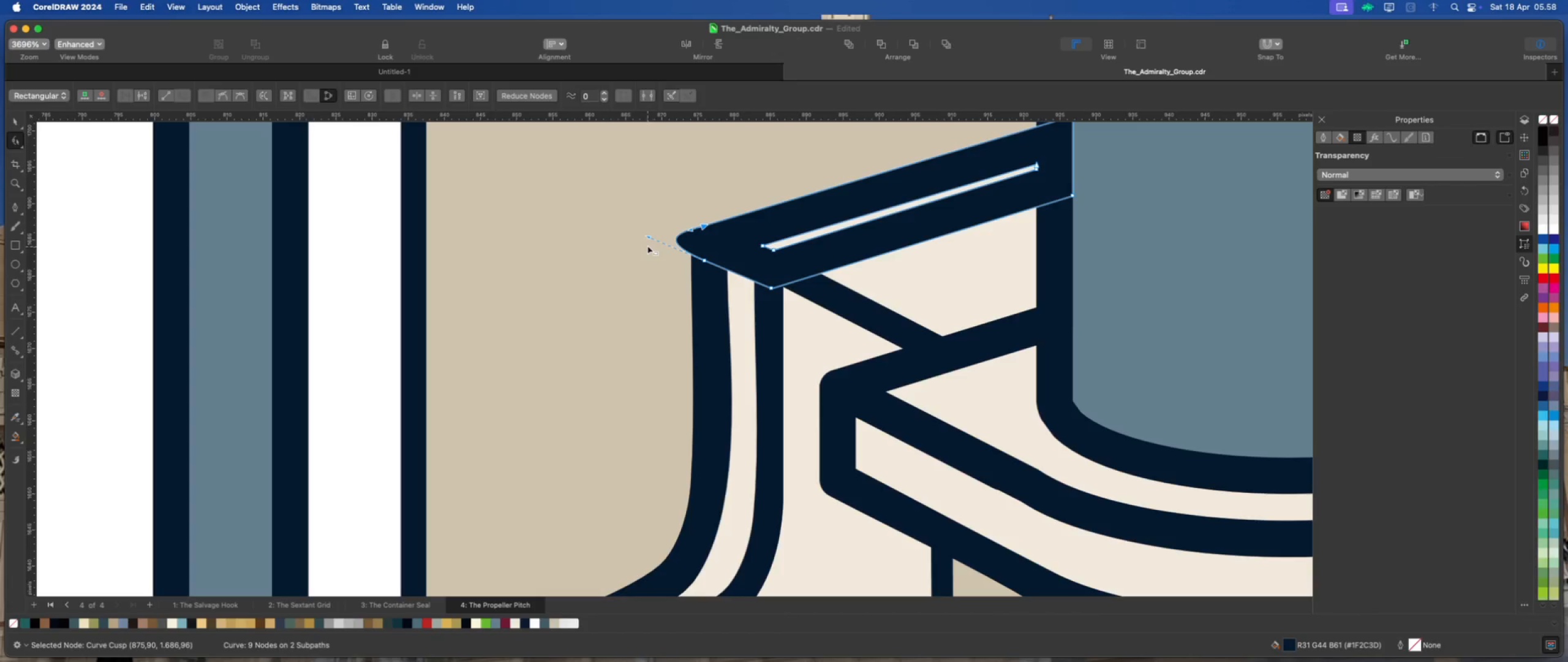 
hold_key(key=ShiftLeft, duration=2.37)
 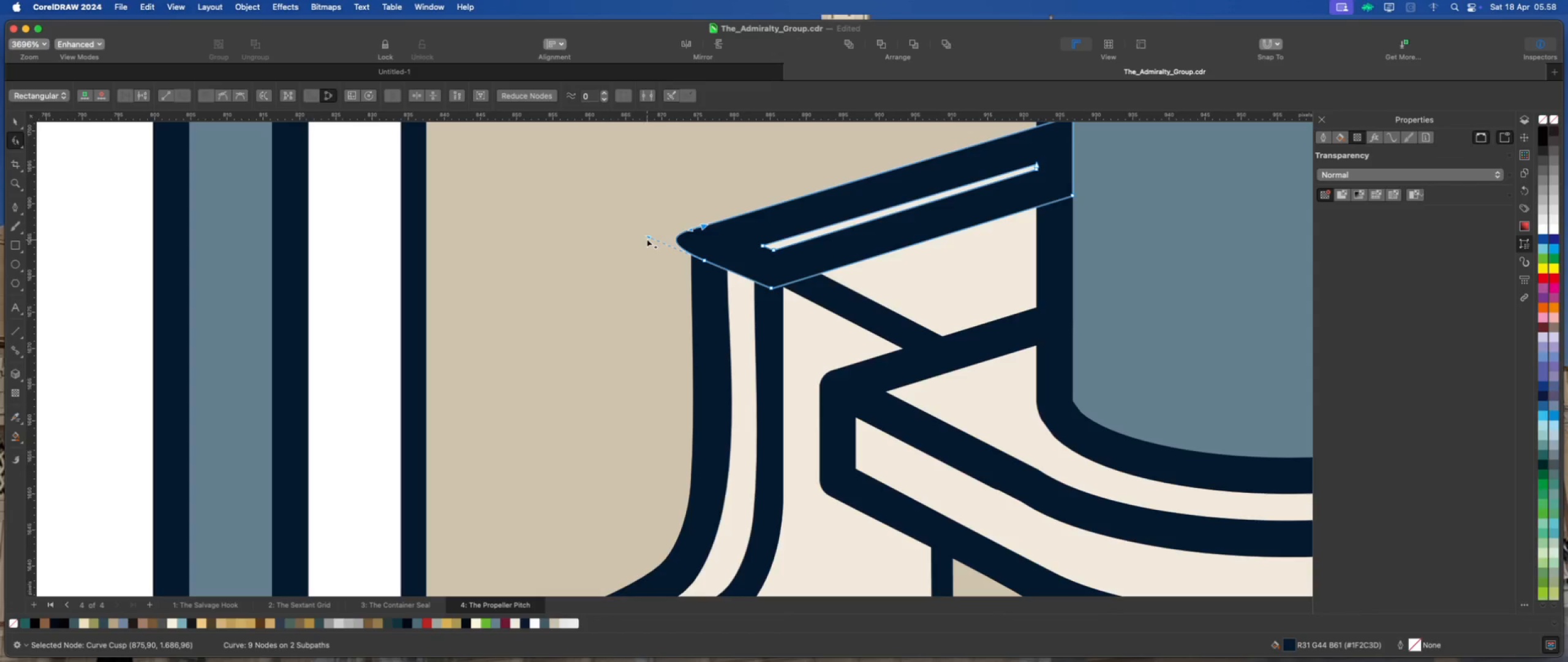 
left_click_drag(start_coordinate=[647, 238], to_coordinate=[654, 242])
 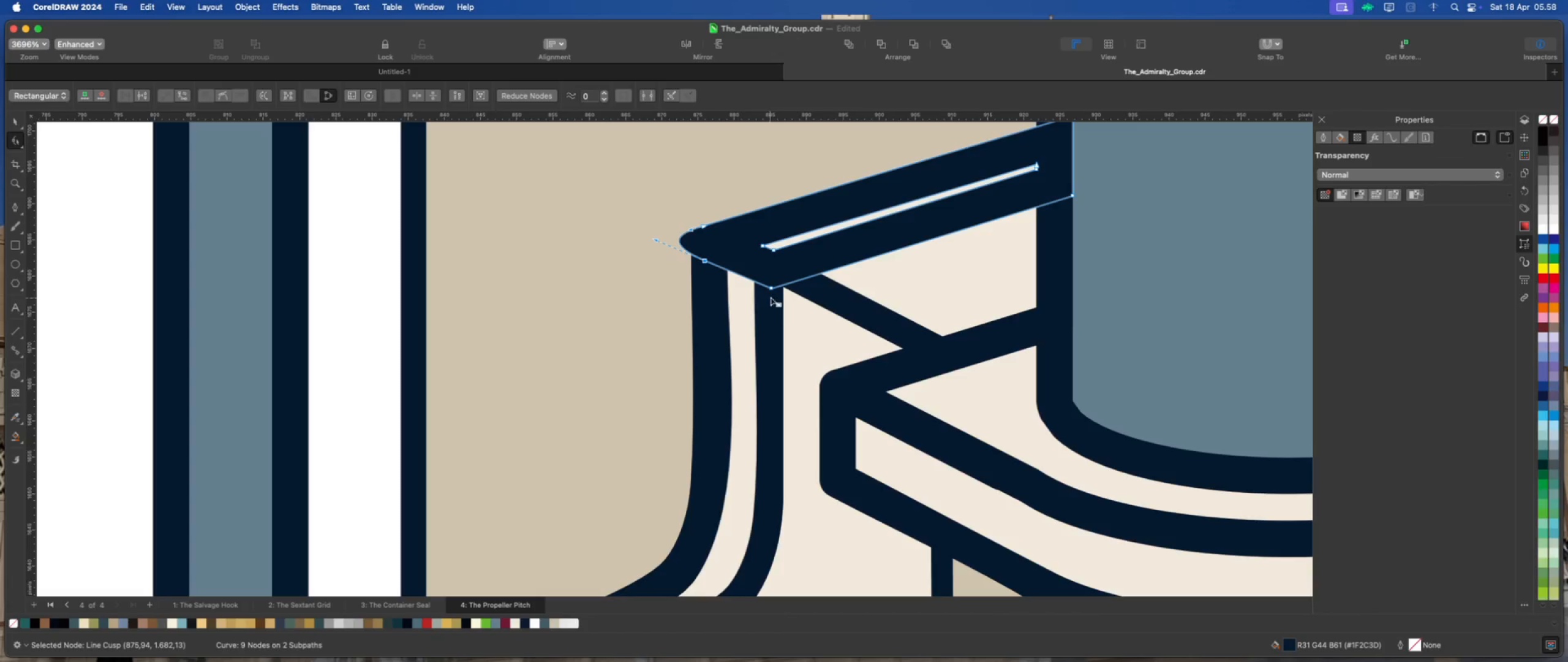 
hold_key(key=ShiftLeft, duration=0.73)
 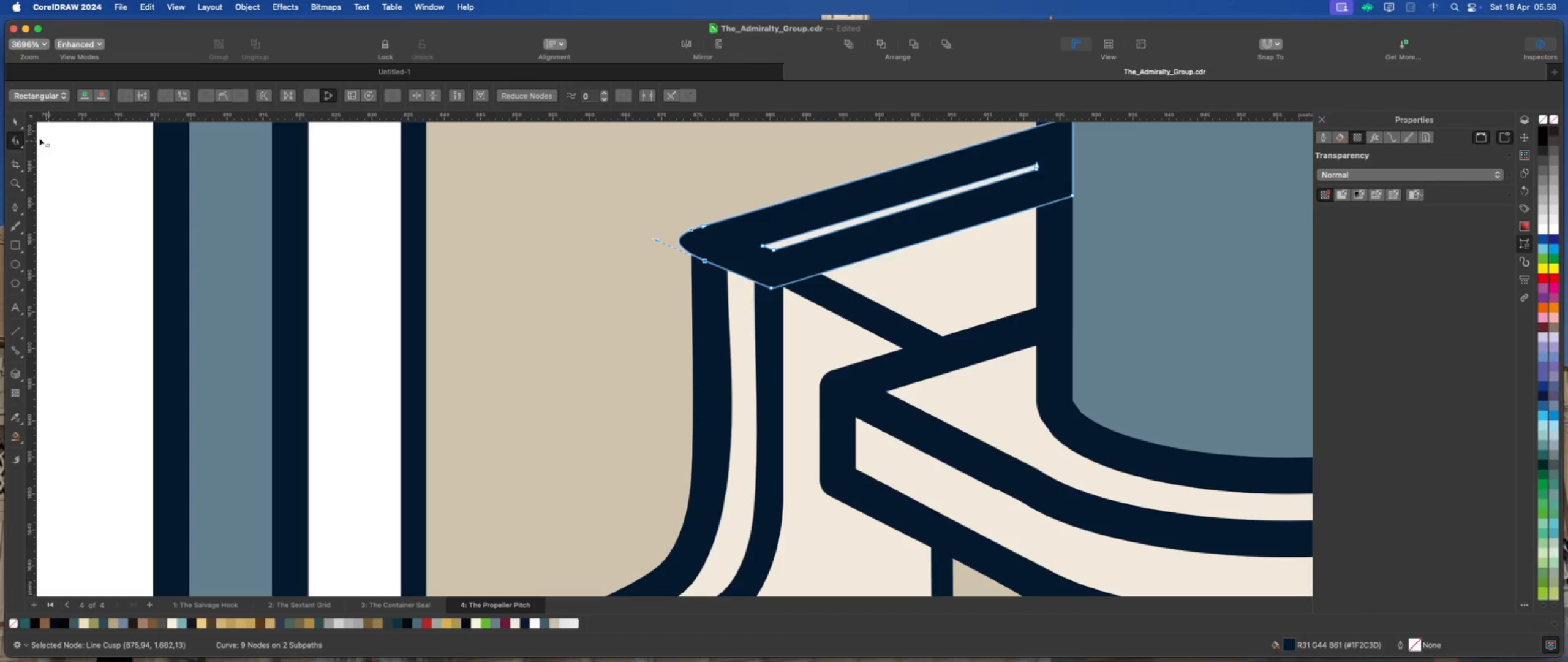 
left_click([18, 122])
 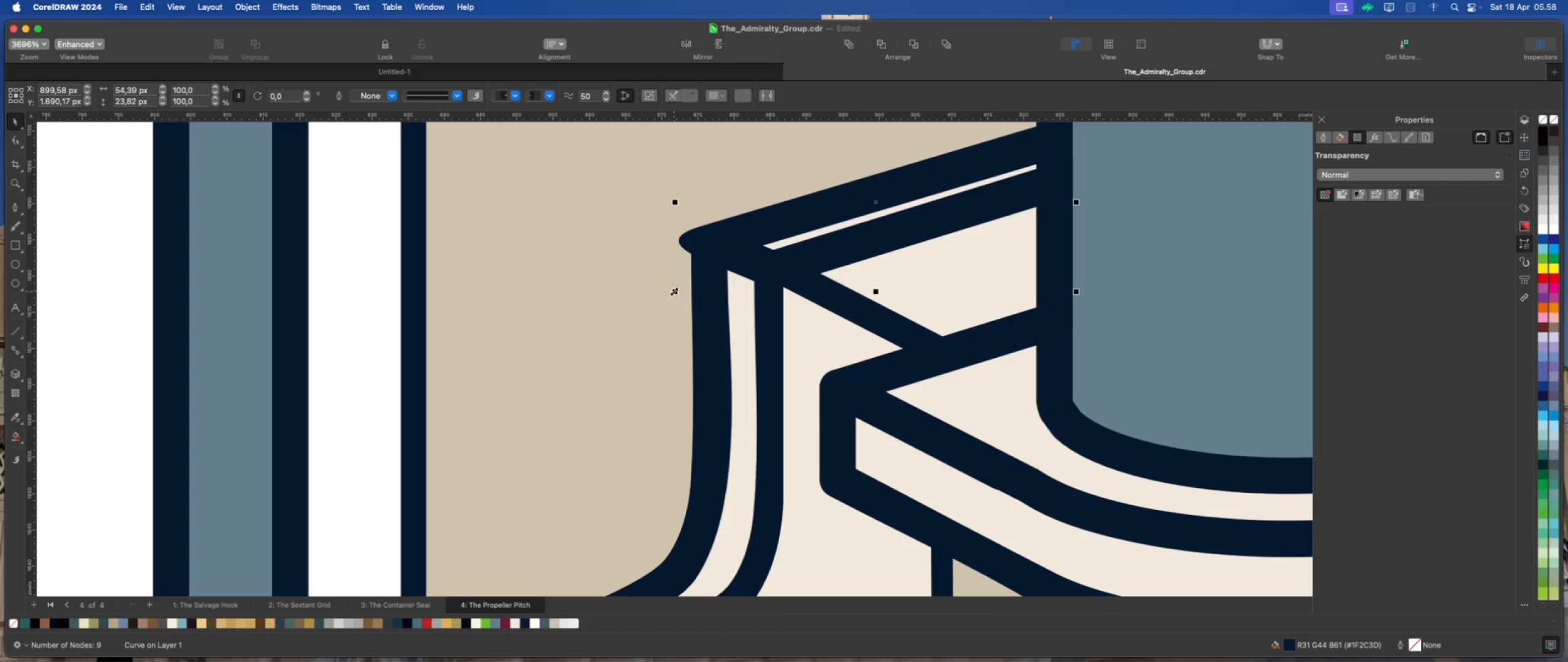 
left_click_drag(start_coordinate=[674, 291], to_coordinate=[686, 287])
 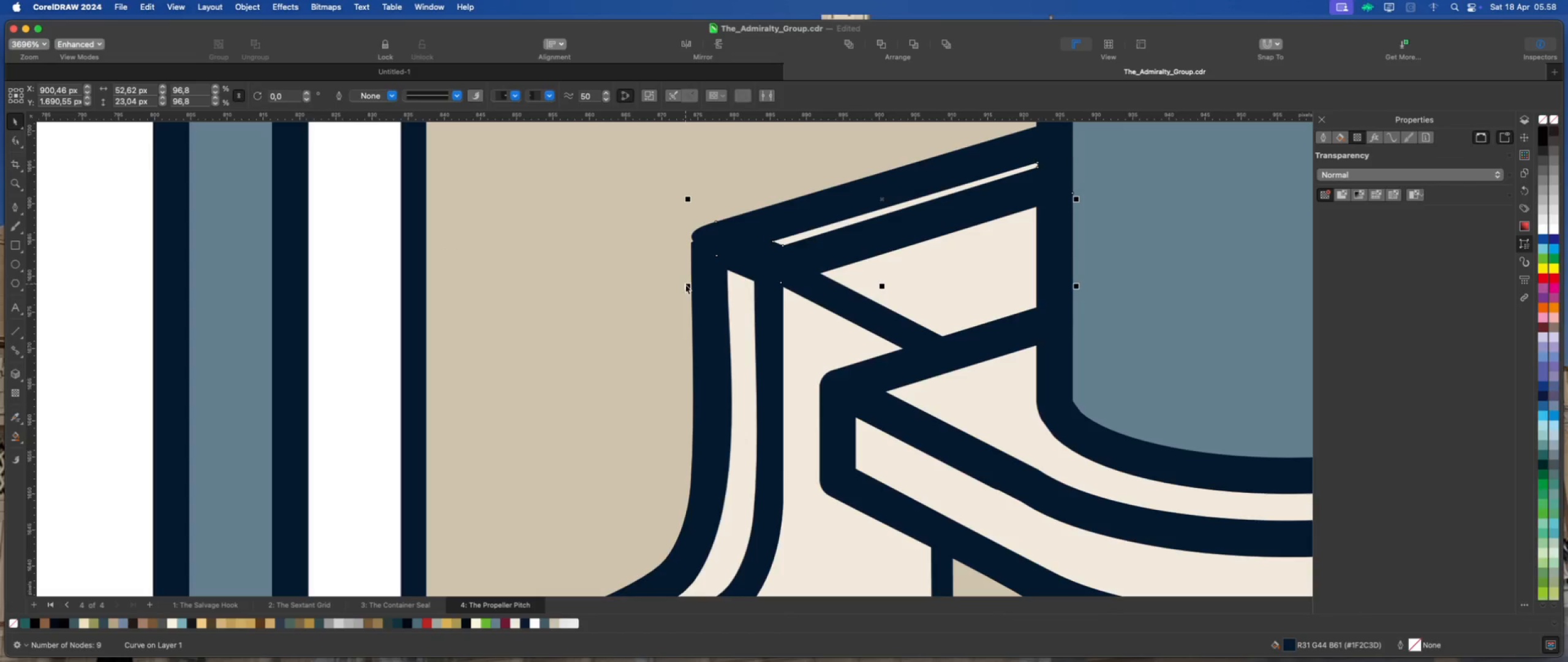 
left_click_drag(start_coordinate=[686, 286], to_coordinate=[682, 288])
 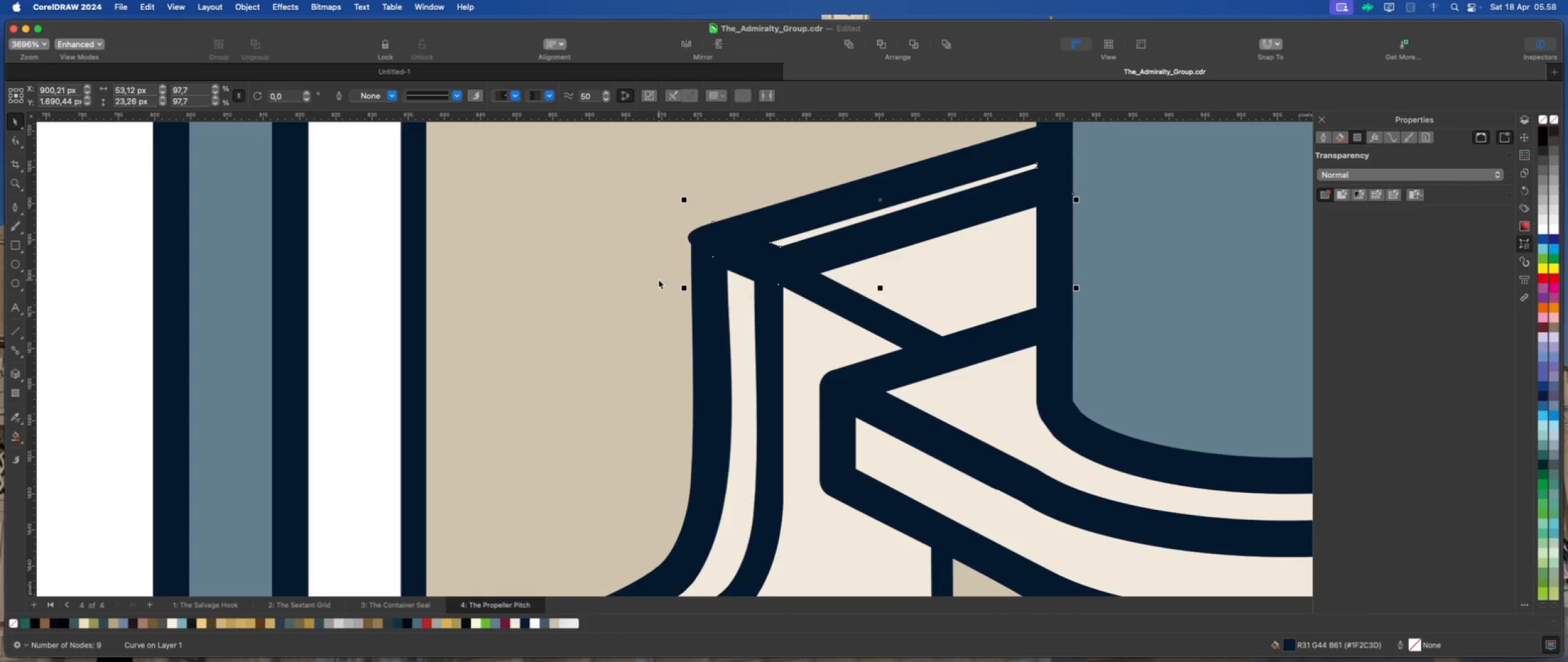 
scroll: coordinate [658, 278], scroll_direction: down, amount: 15.0
 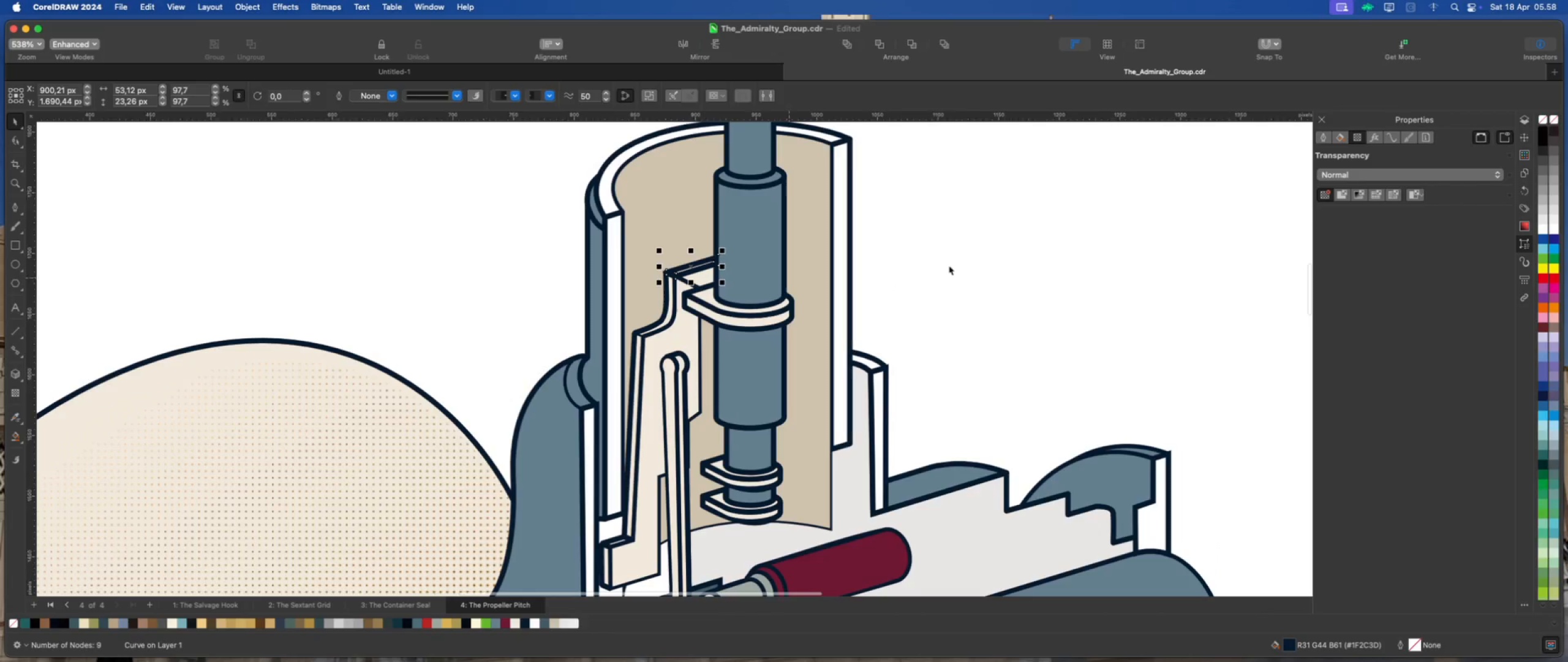 
left_click([949, 265])
 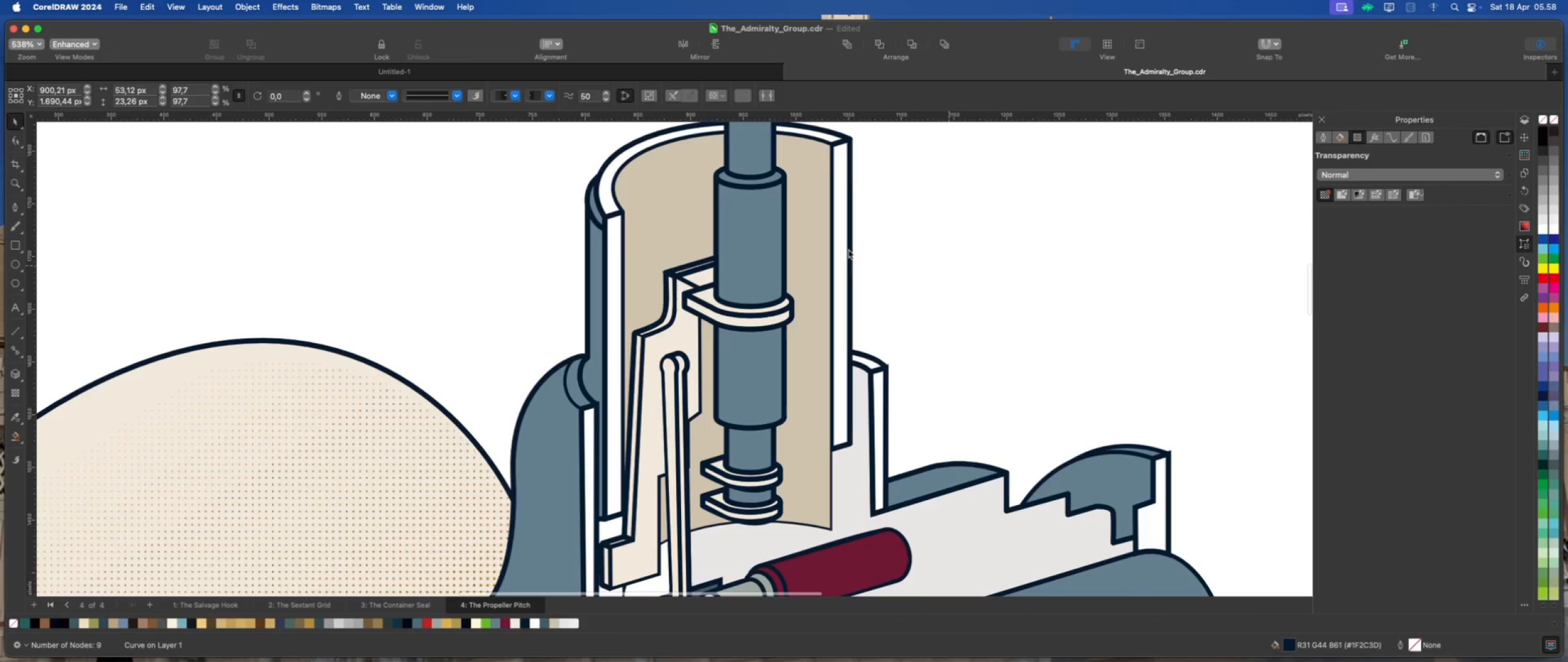 
scroll: coordinate [848, 249], scroll_direction: down, amount: 5.0
 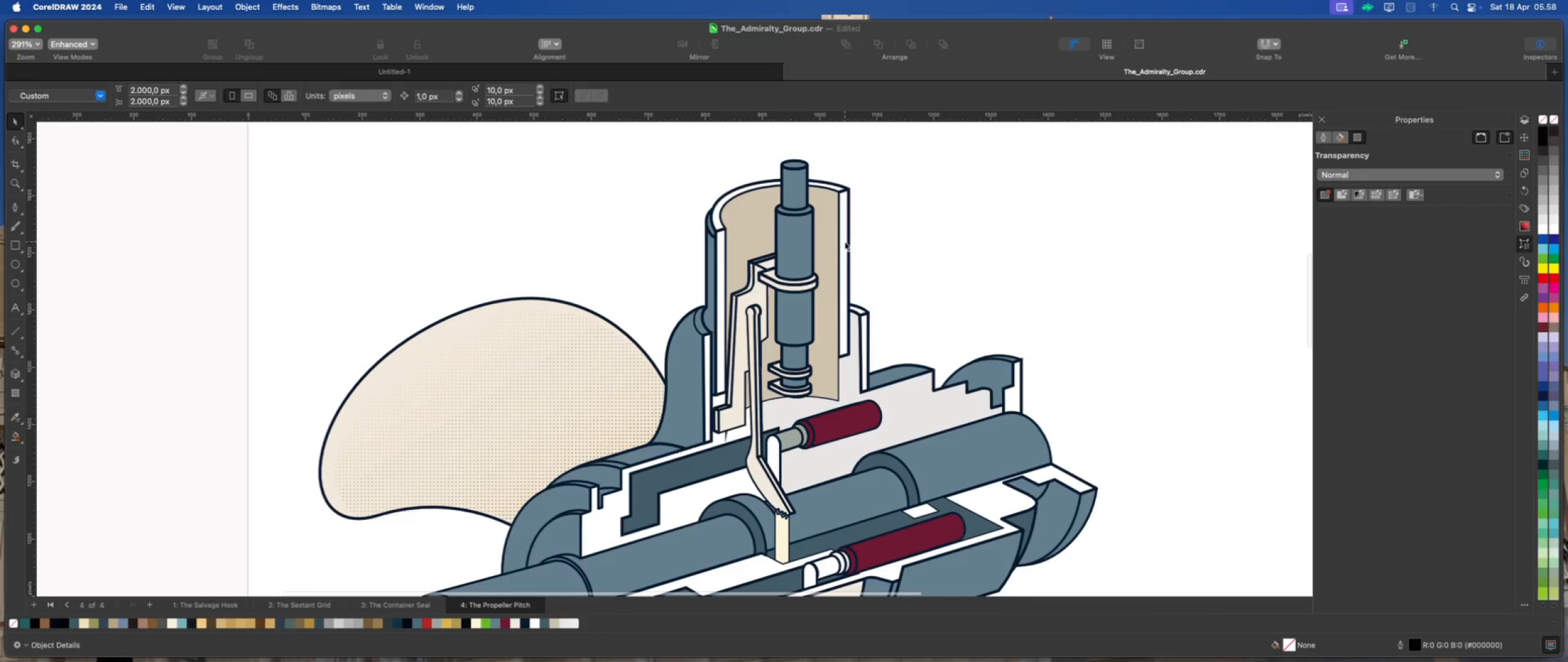 
left_click([845, 242])
 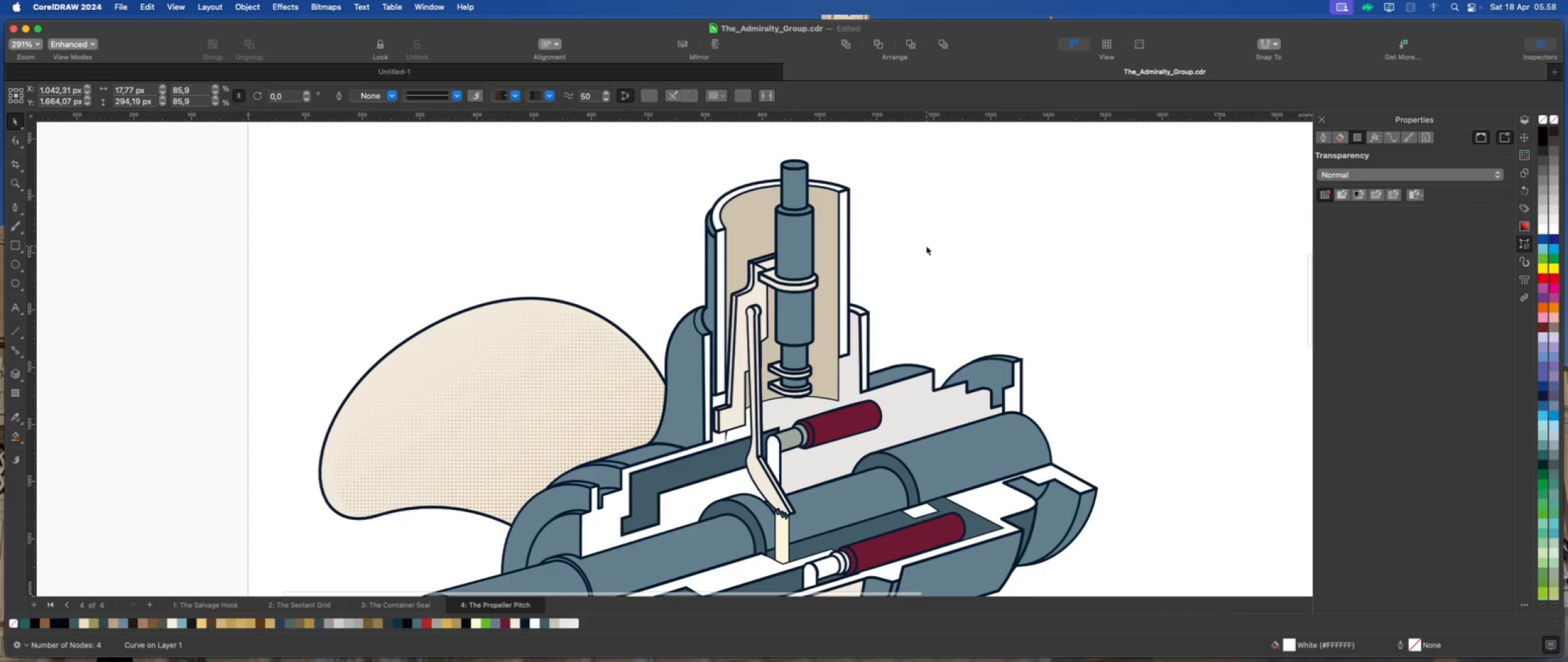 
left_click([926, 246])
 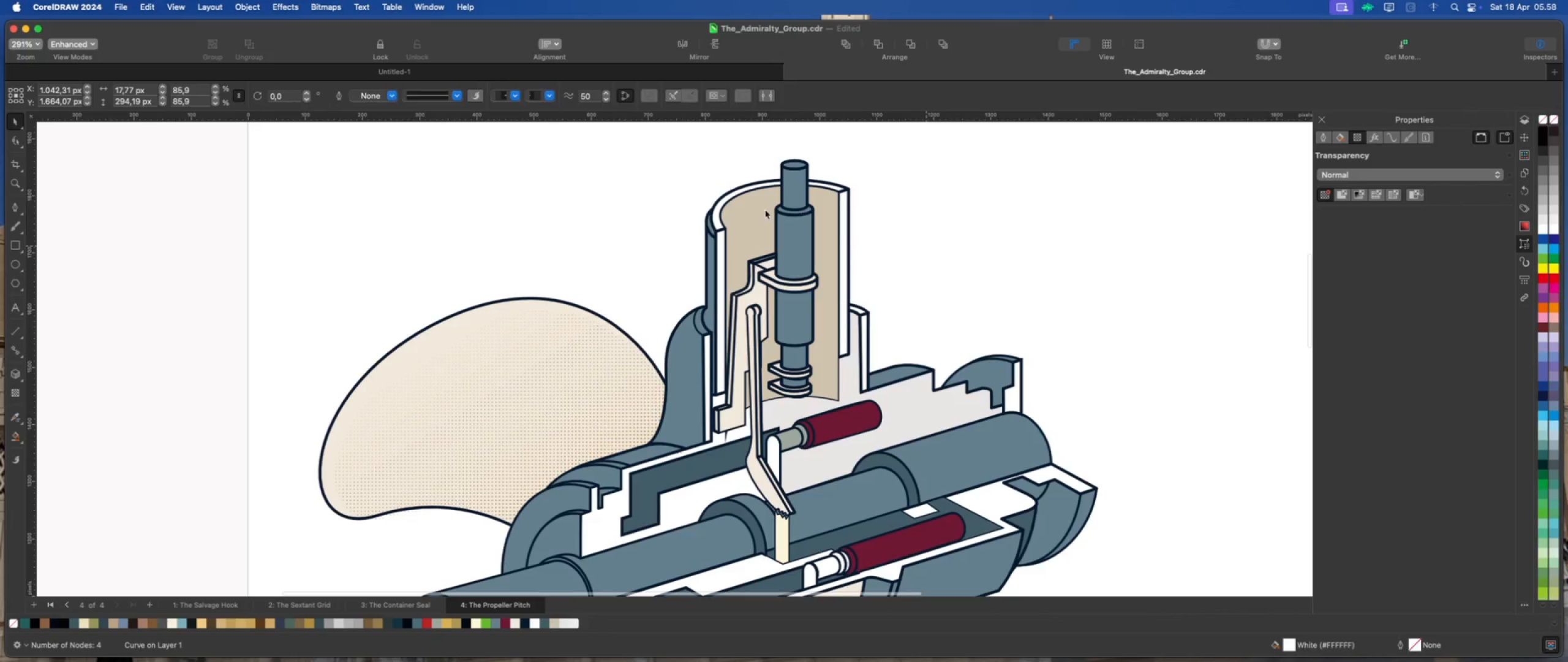 
scroll: coordinate [744, 206], scroll_direction: down, amount: 7.0
 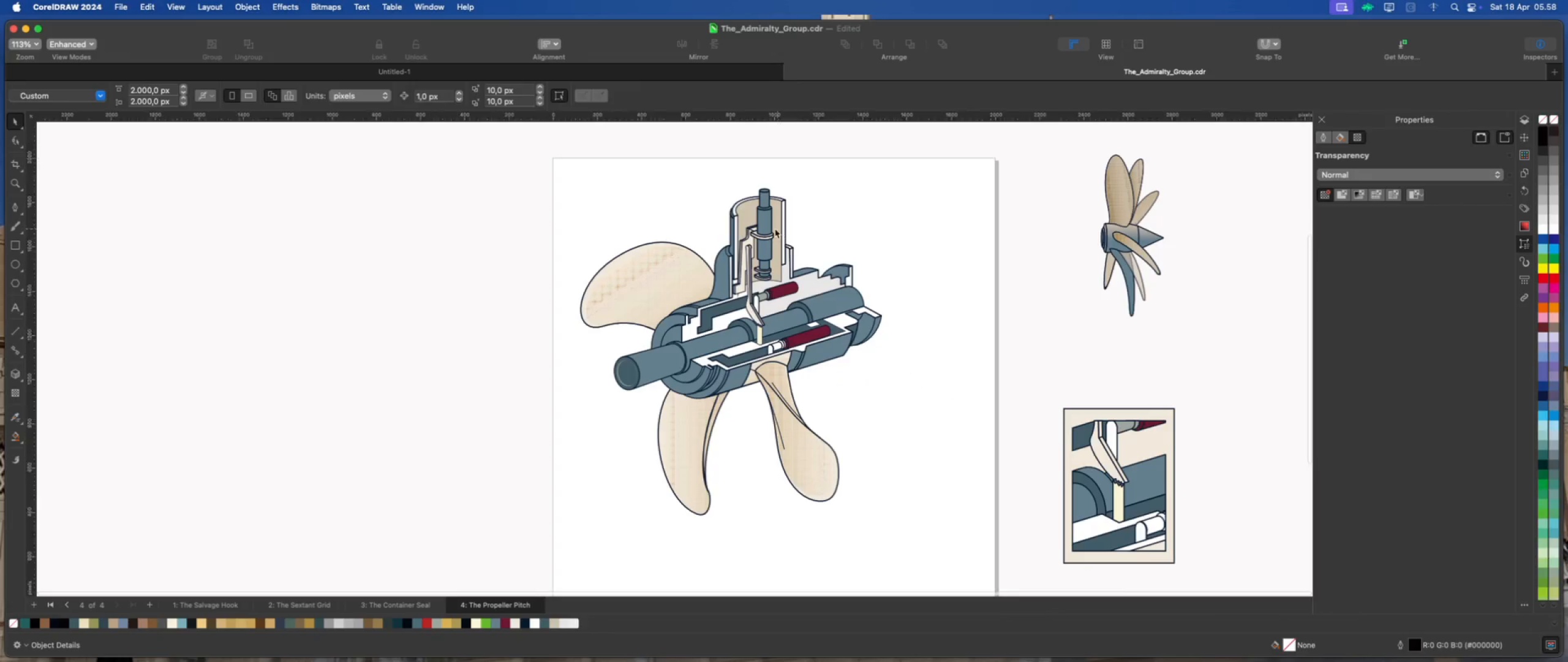 
scroll: coordinate [774, 229], scroll_direction: up, amount: 2.0
 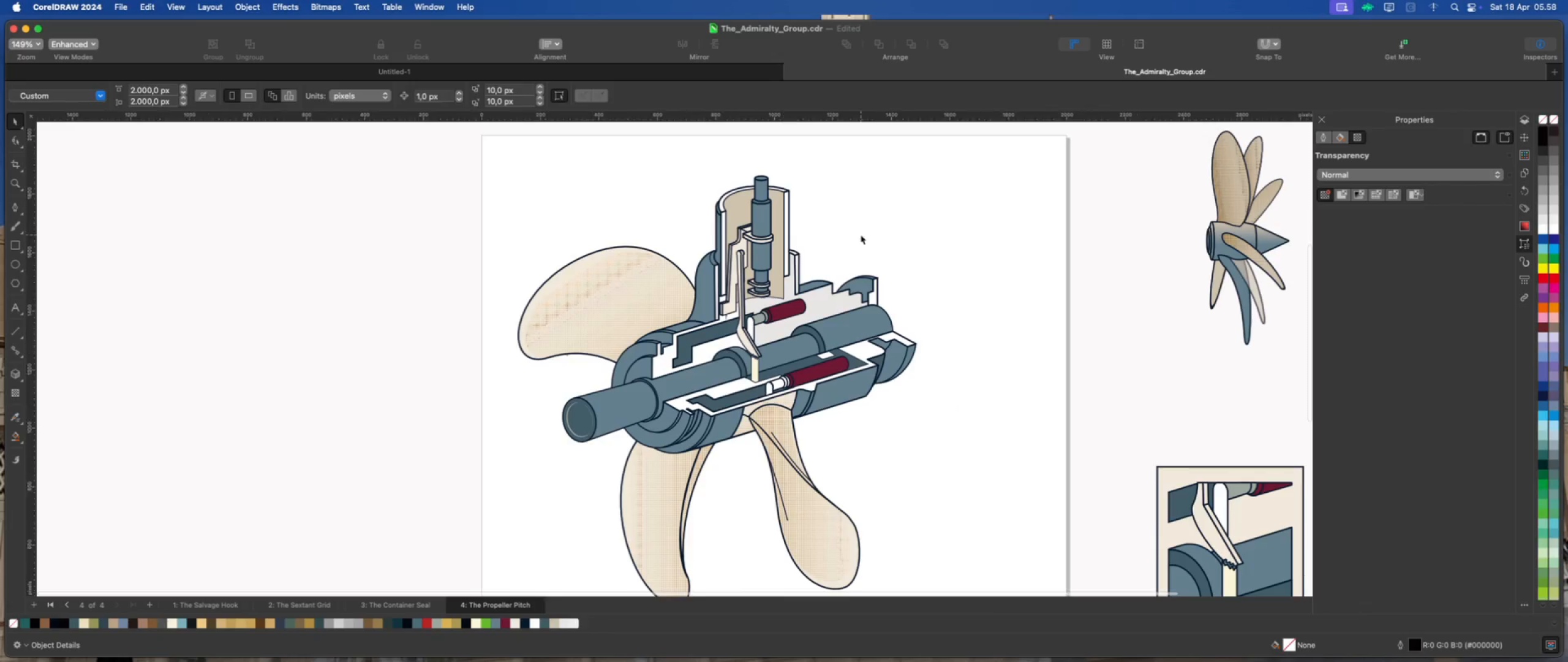 
left_click([861, 235])
 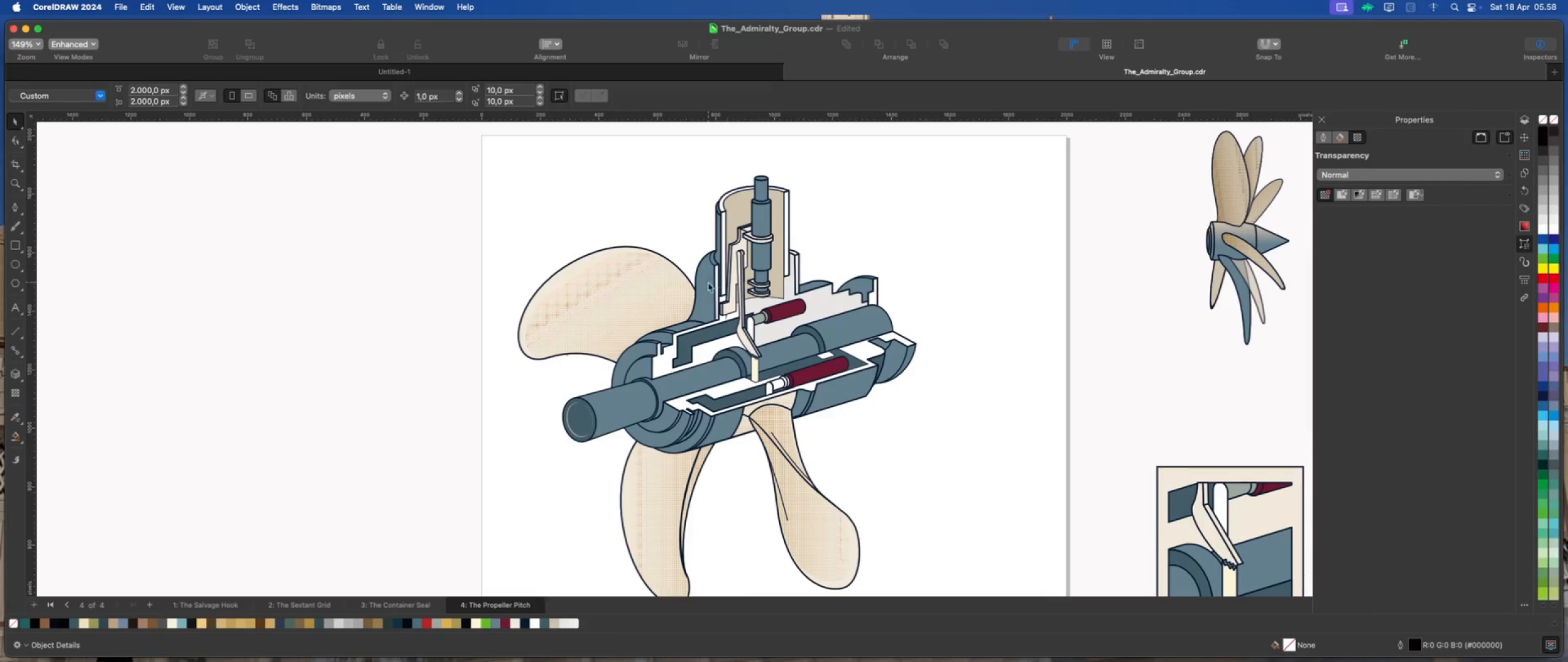 
scroll: coordinate [832, 251], scroll_direction: down, amount: 1.0
 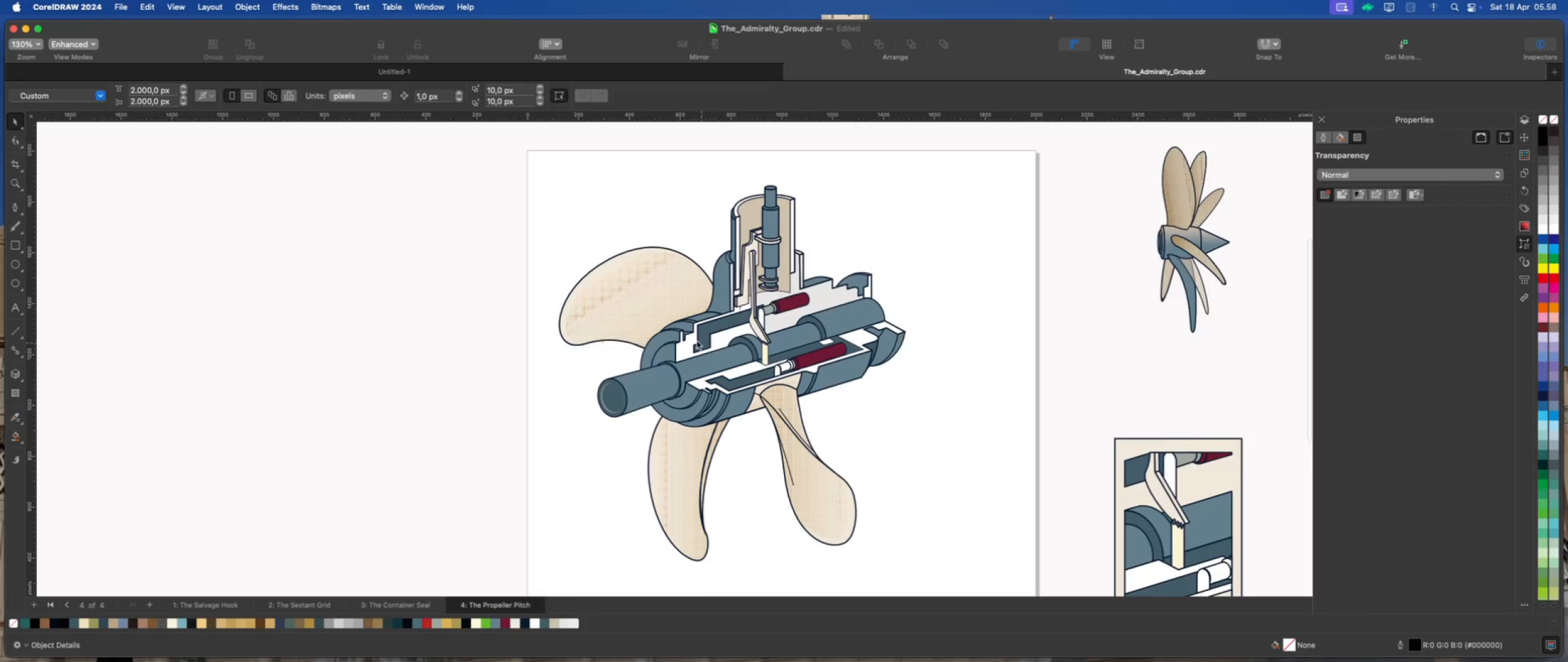 
scroll: coordinate [780, 205], scroll_direction: up, amount: 3.0
 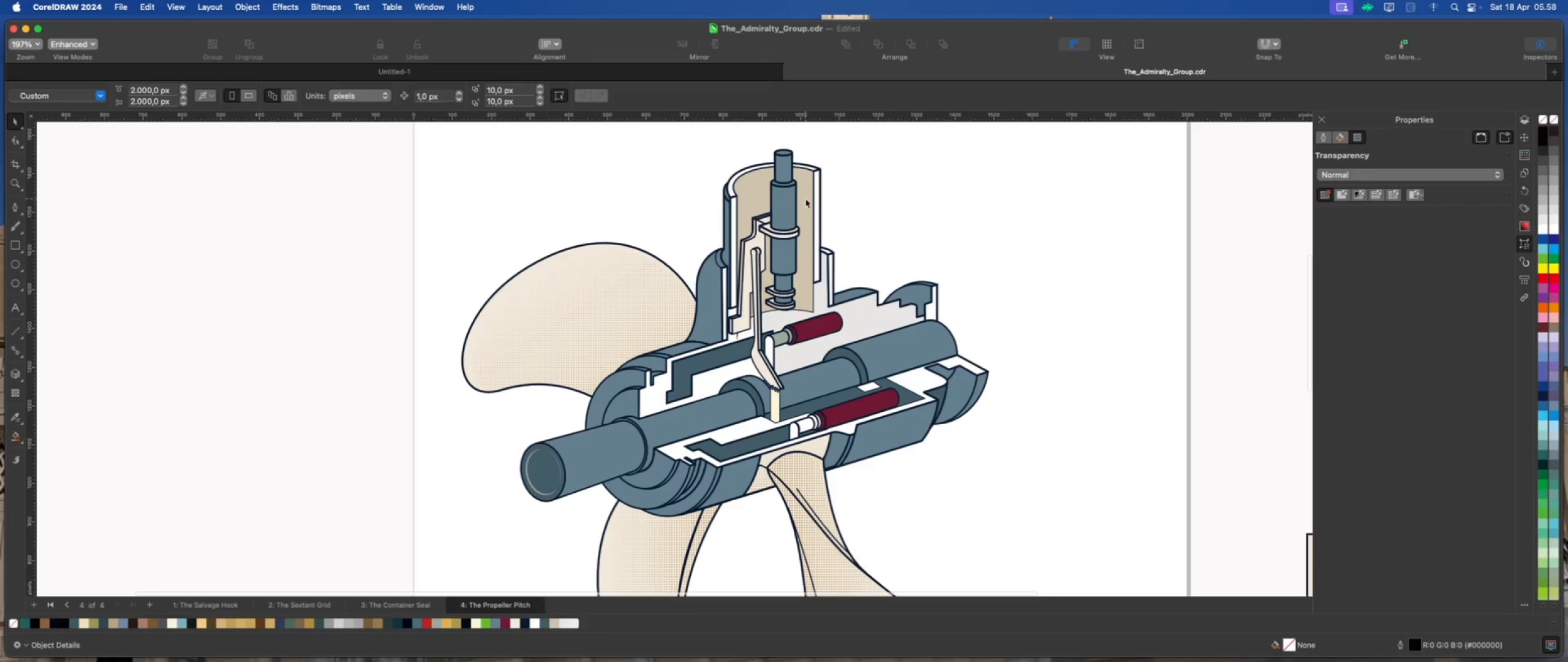 
left_click([805, 199])
 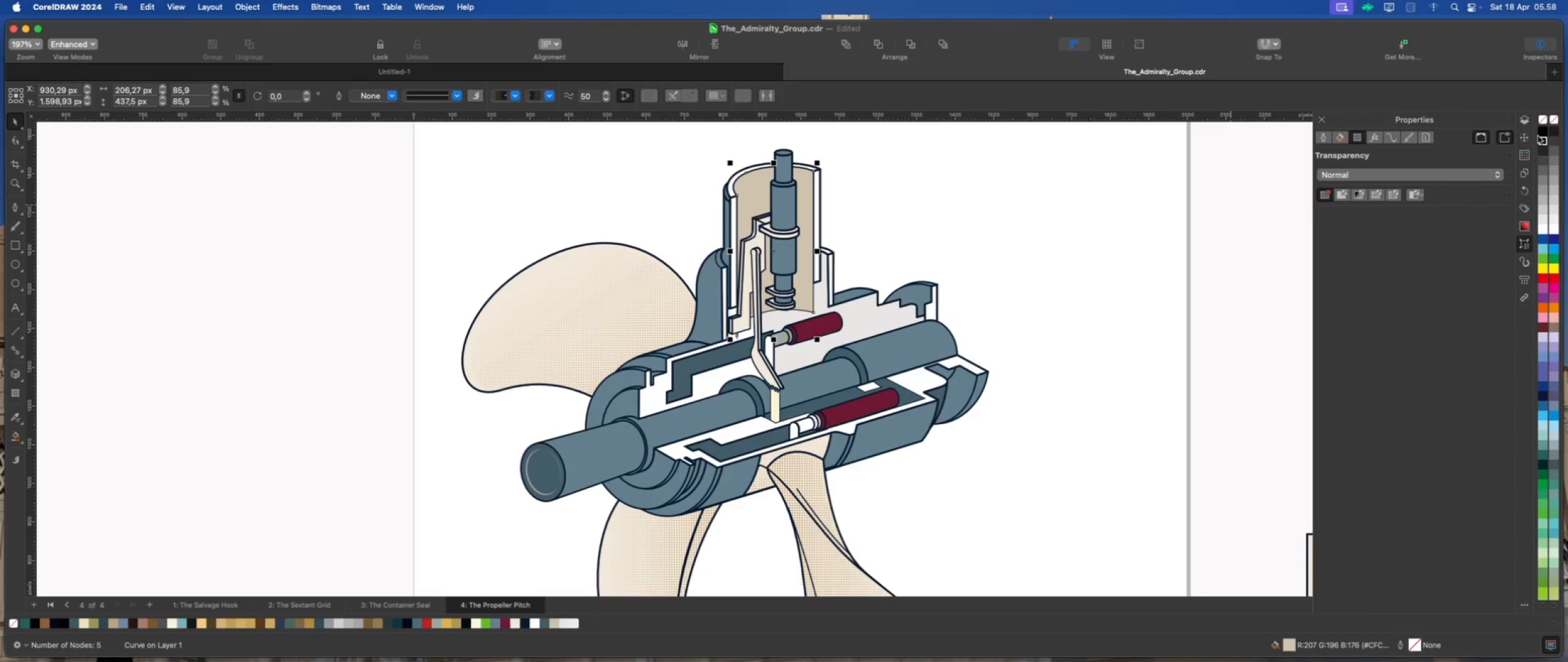 
left_click([1529, 140])
 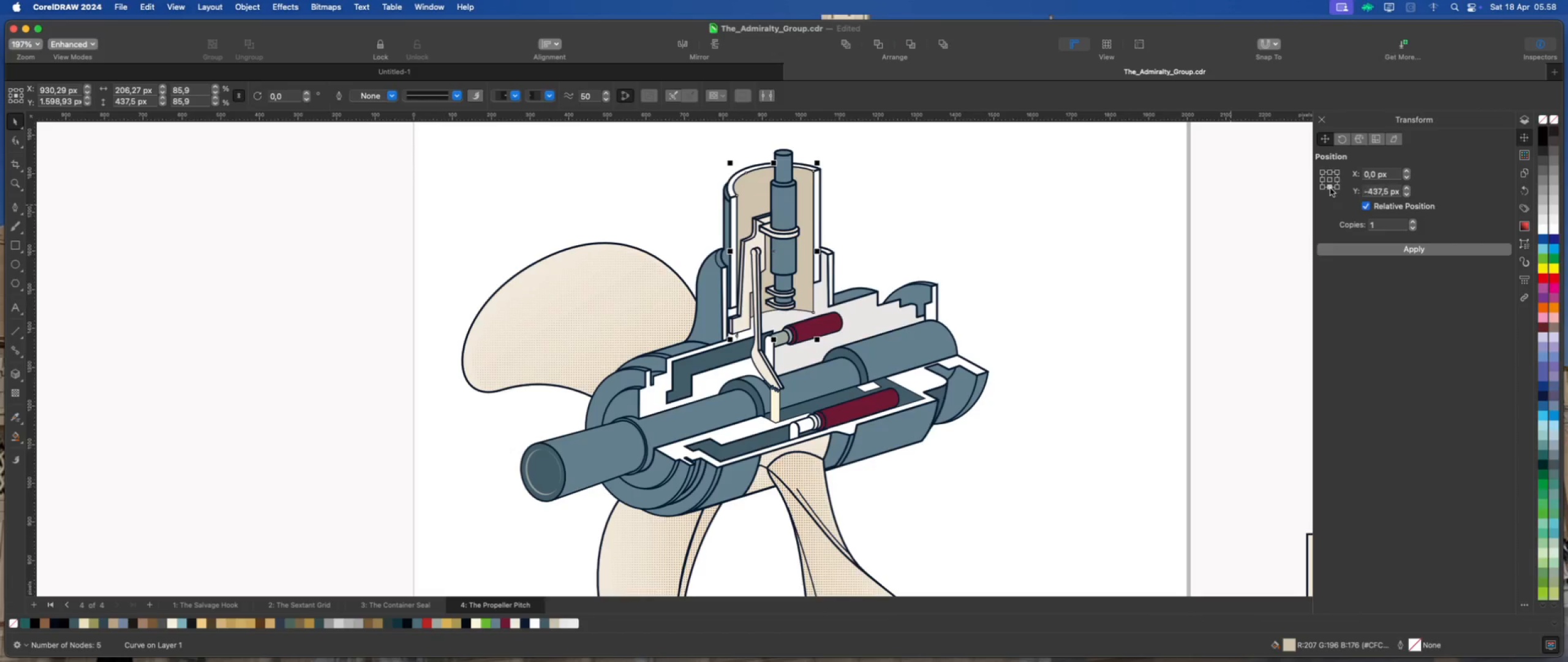 
double_click([1330, 181])
 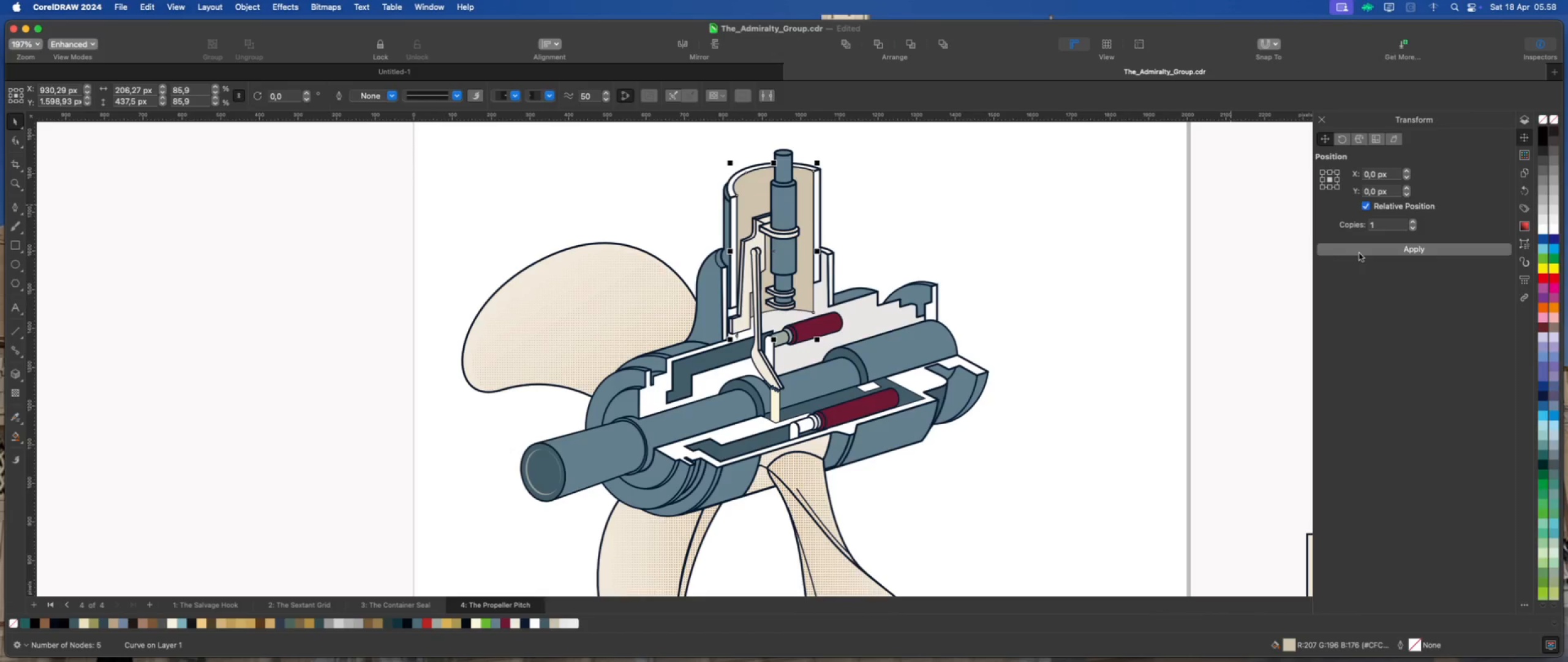 
left_click([1359, 253])
 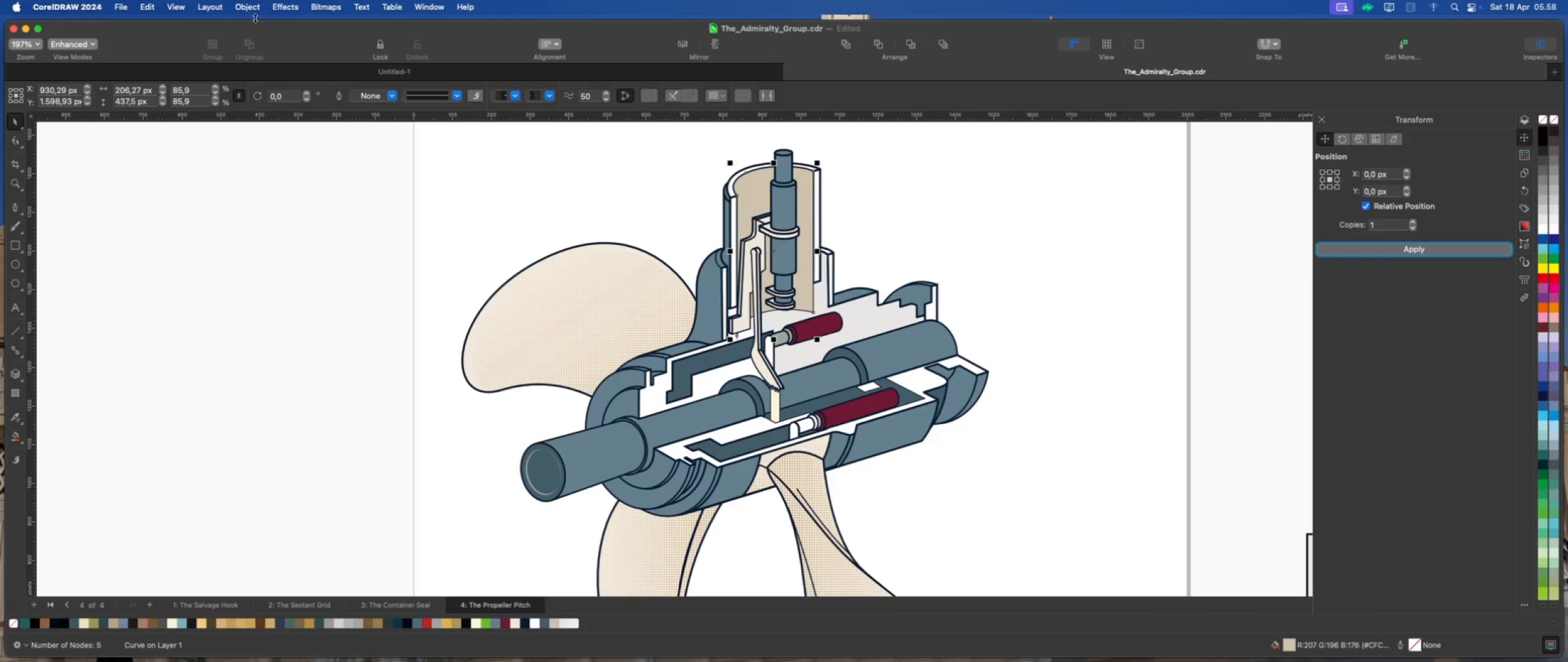 
left_click([286, 7])
 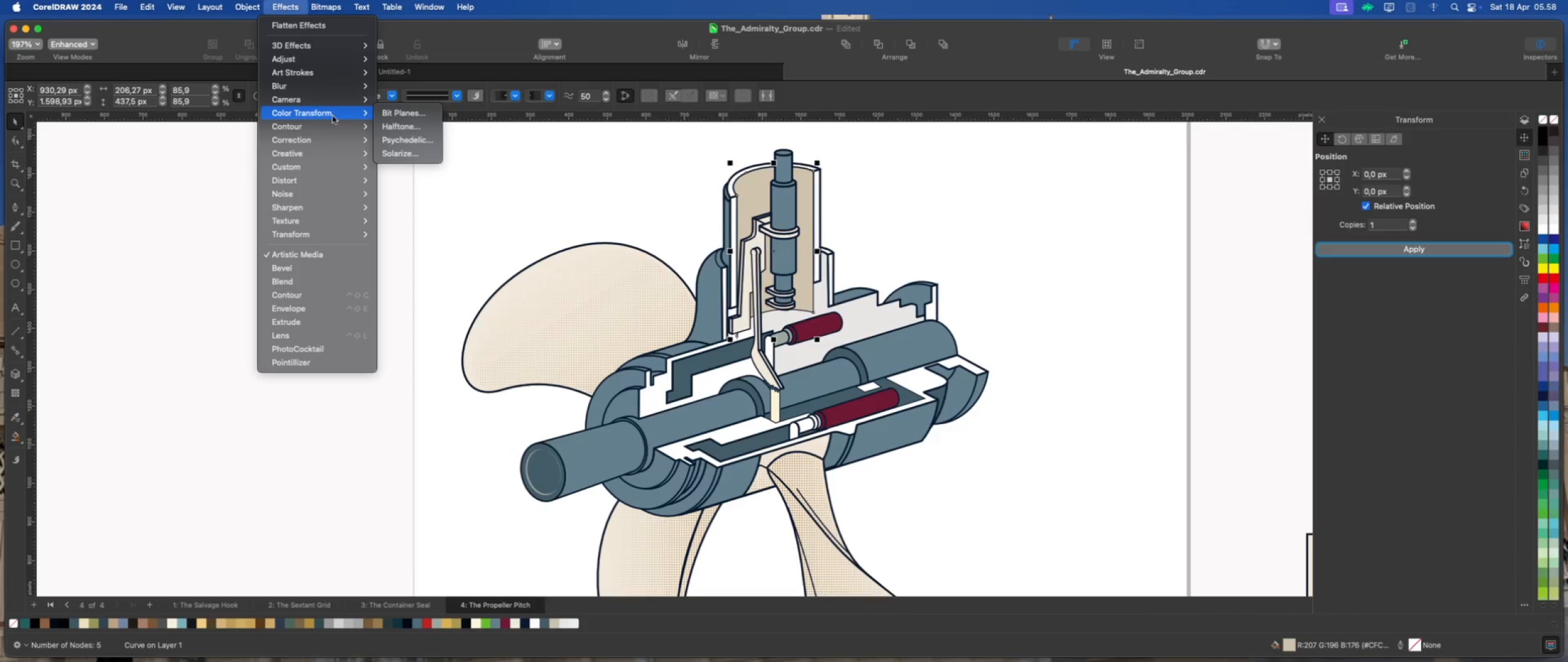 
left_click([399, 129])
 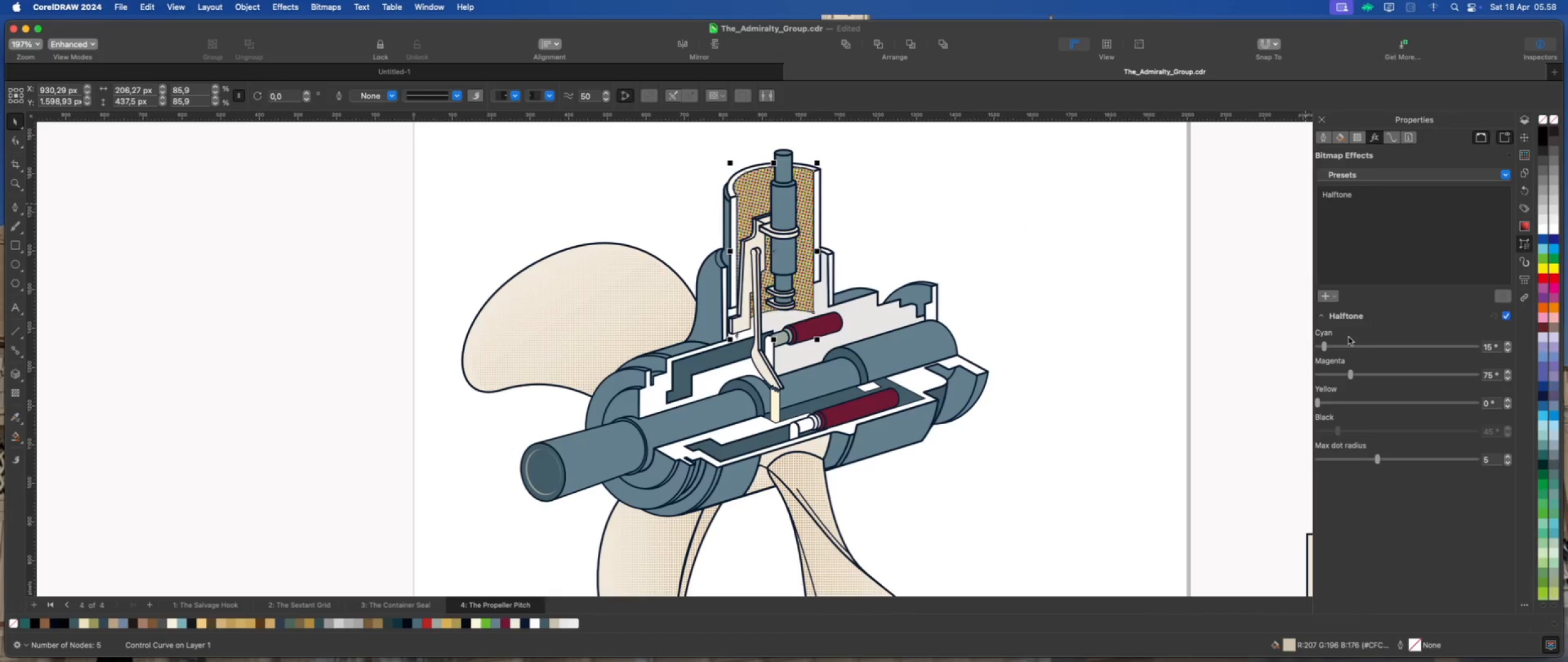 
left_click_drag(start_coordinate=[1351, 374], to_coordinate=[1303, 381])
 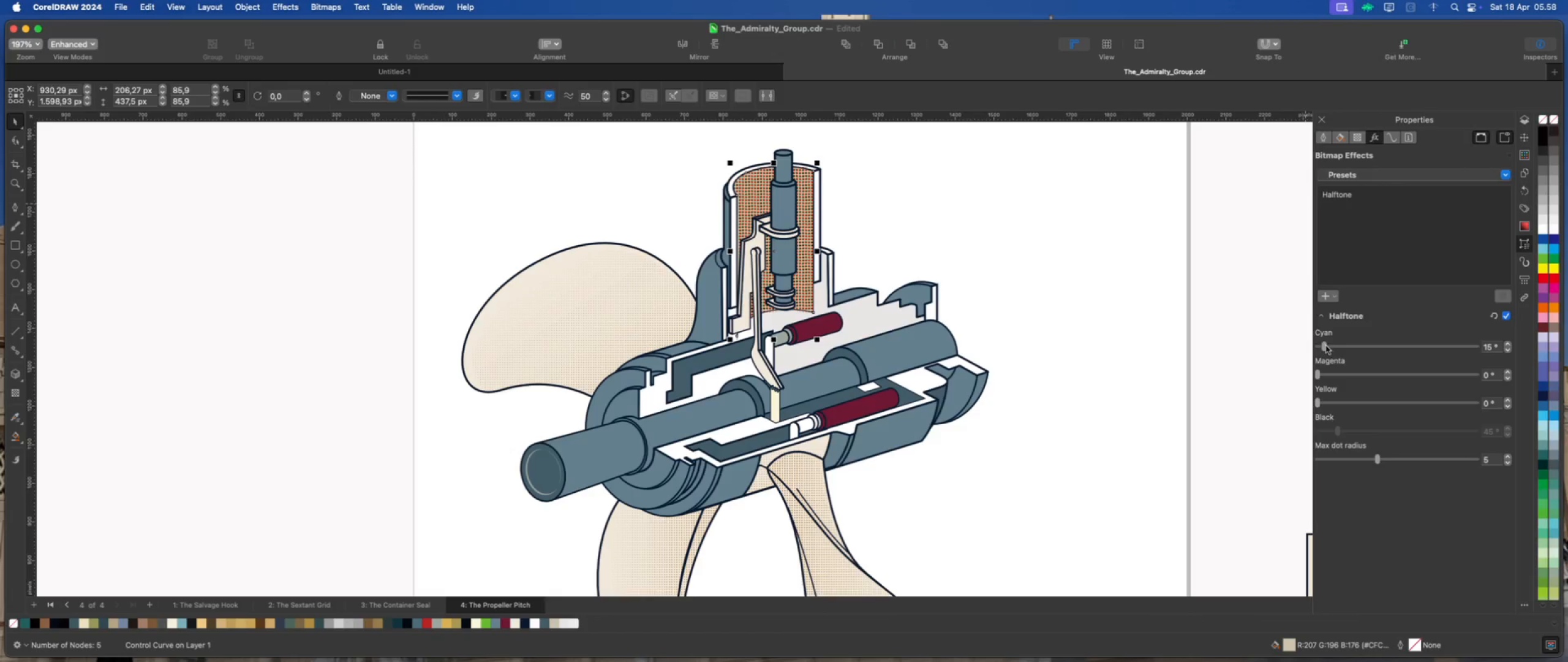 
left_click_drag(start_coordinate=[1326, 346], to_coordinate=[1292, 363])
 